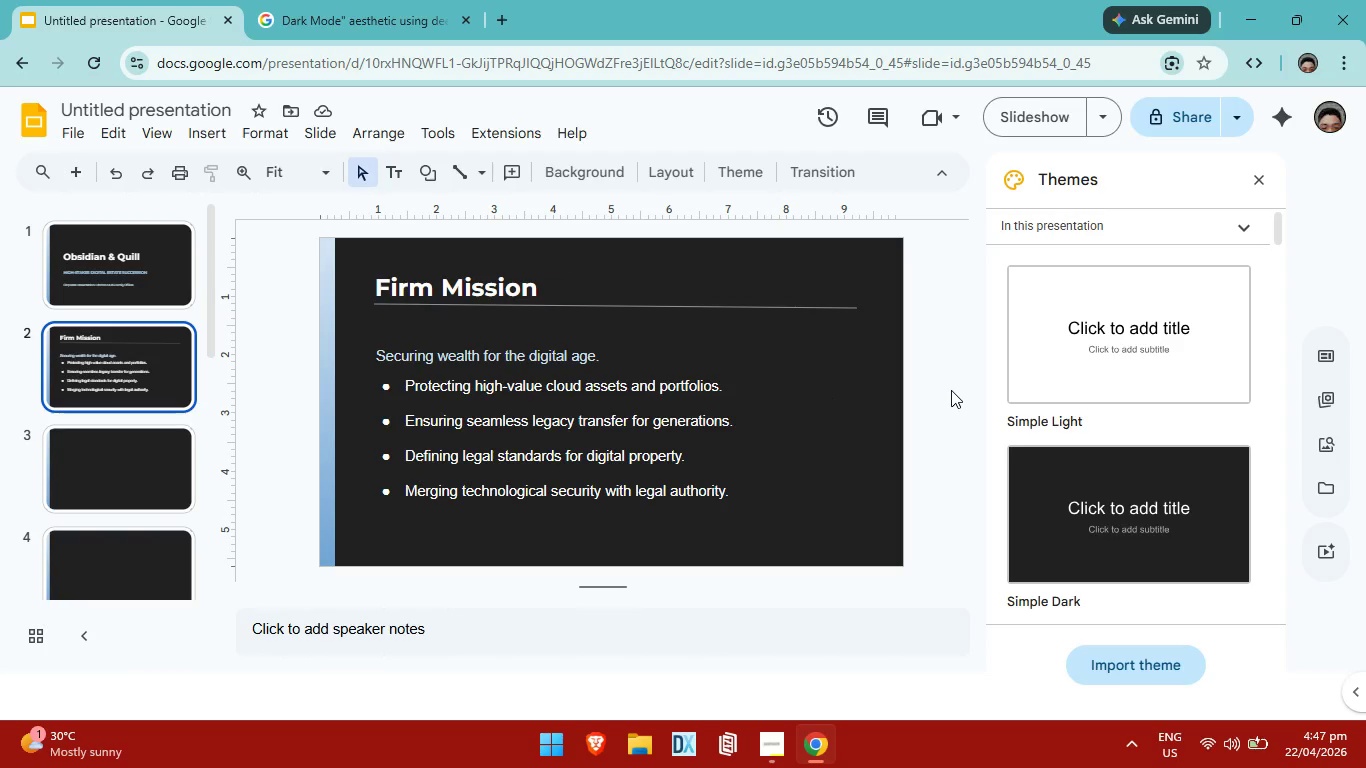 
wait(7.31)
 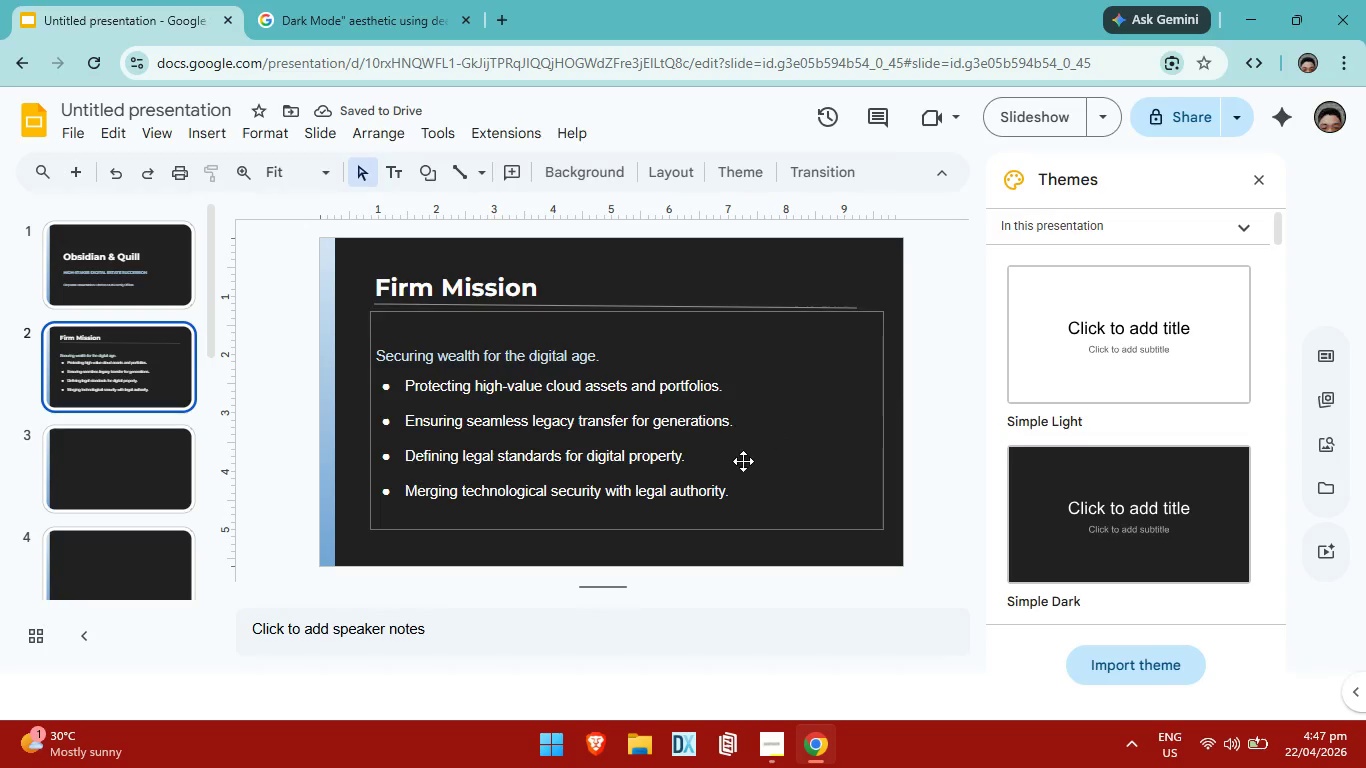 
left_click([847, 307])
 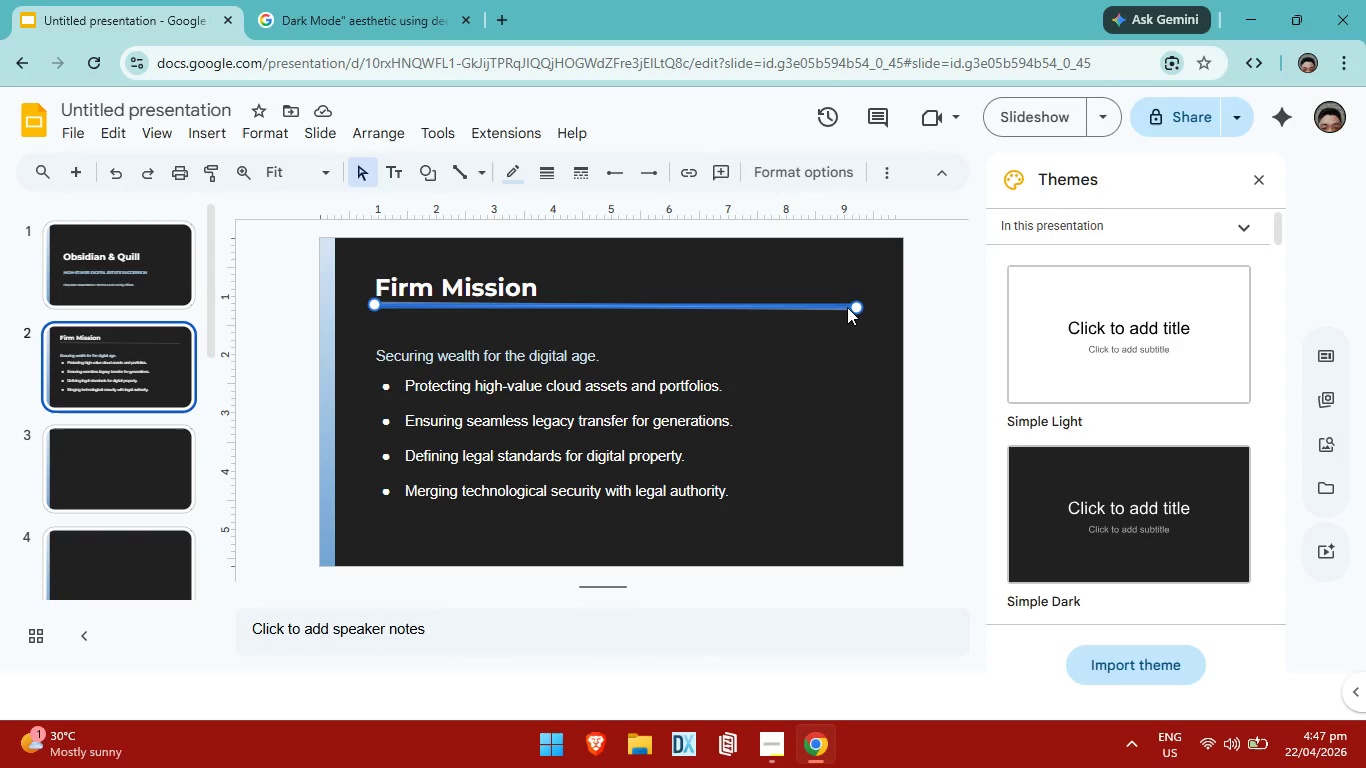 
key(Control+C)
 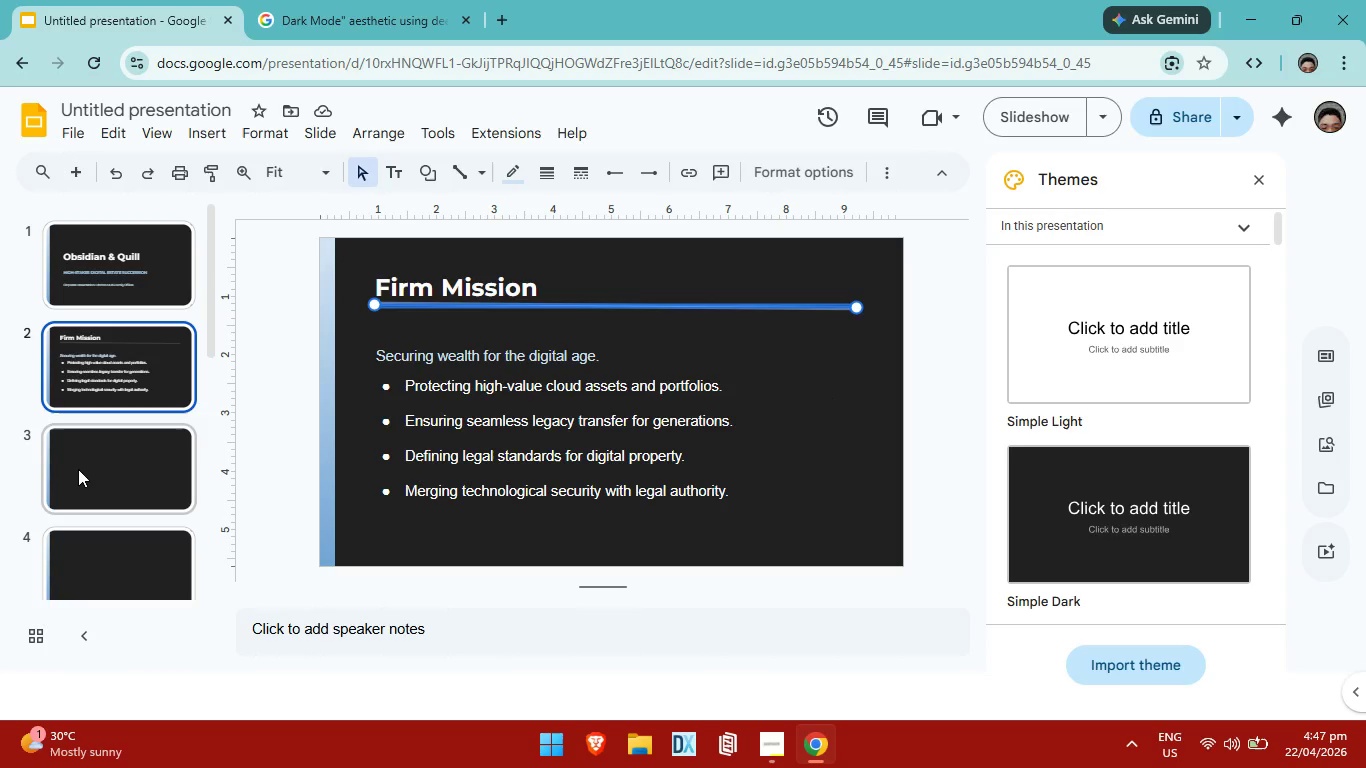 
left_click([78, 469])
 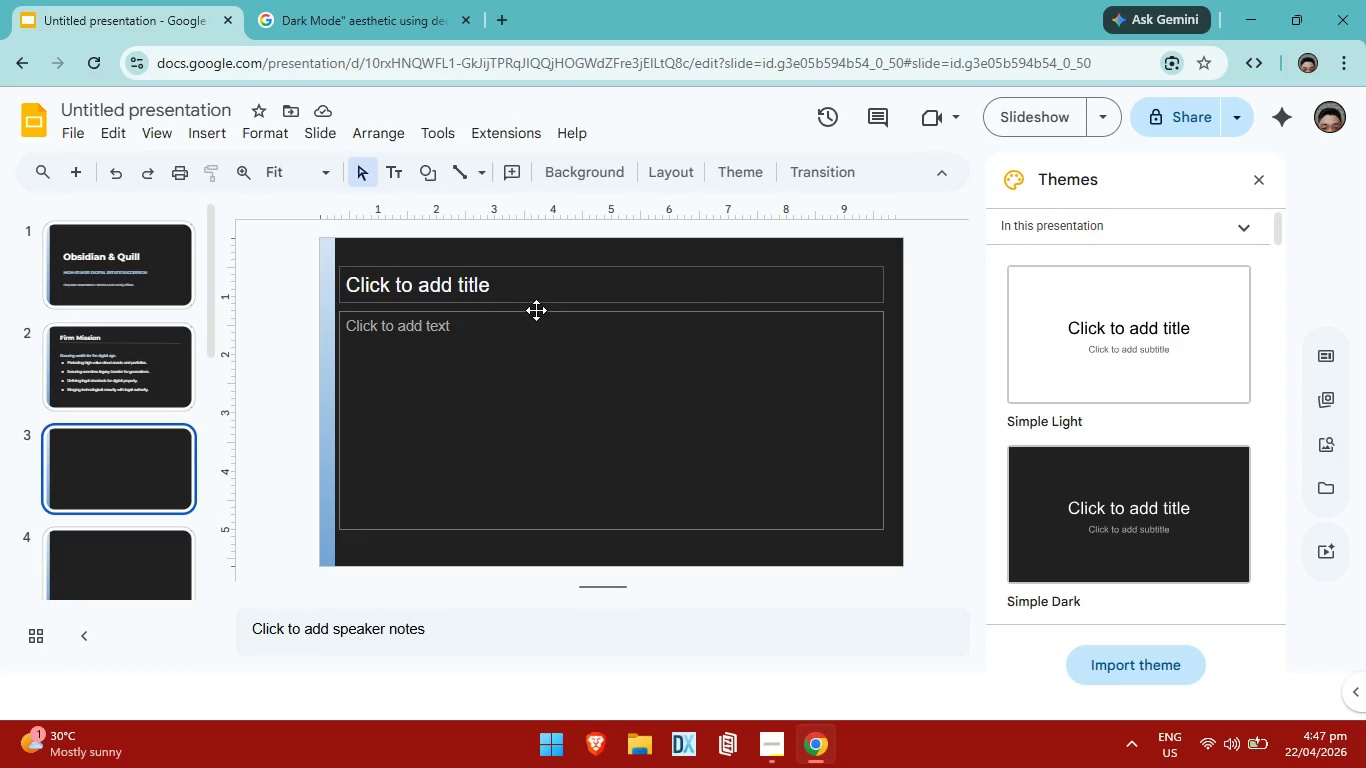 
left_click([537, 309])
 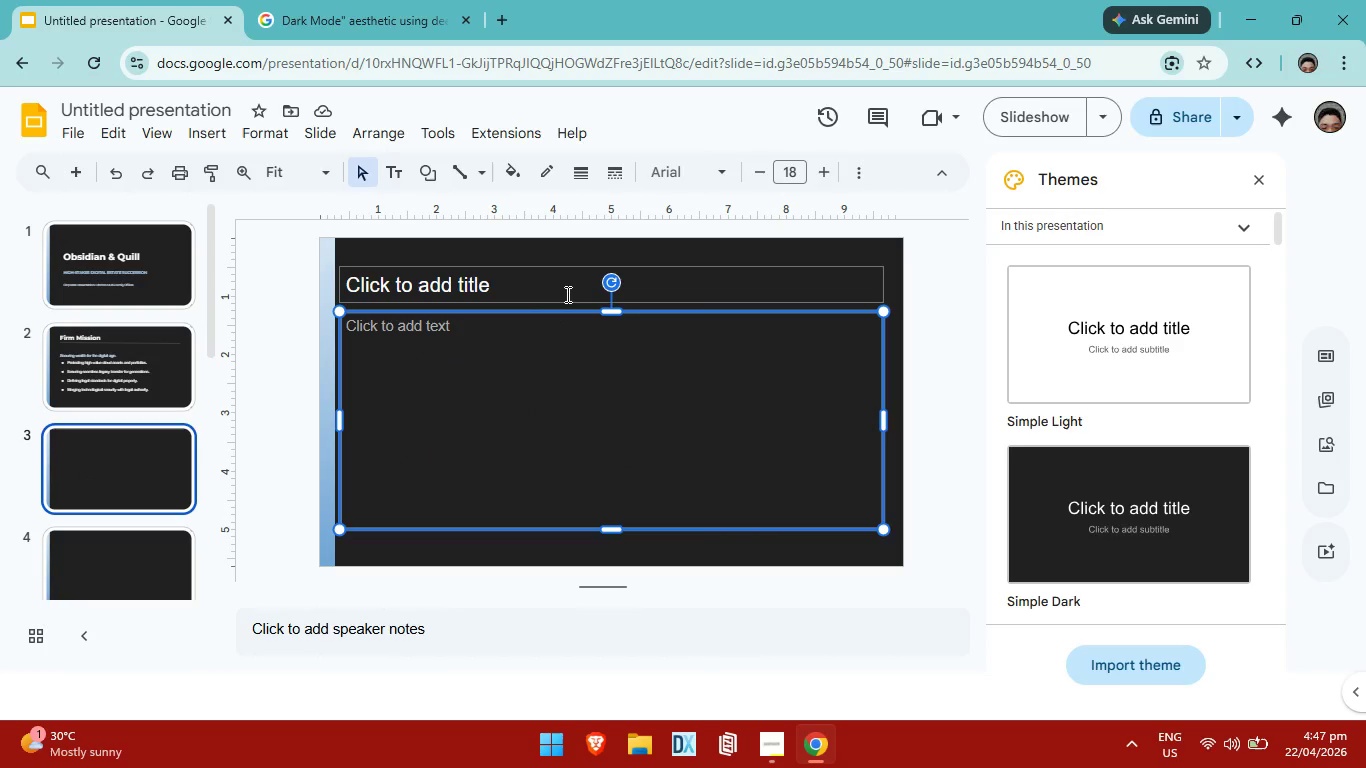 
left_click([132, 373])
 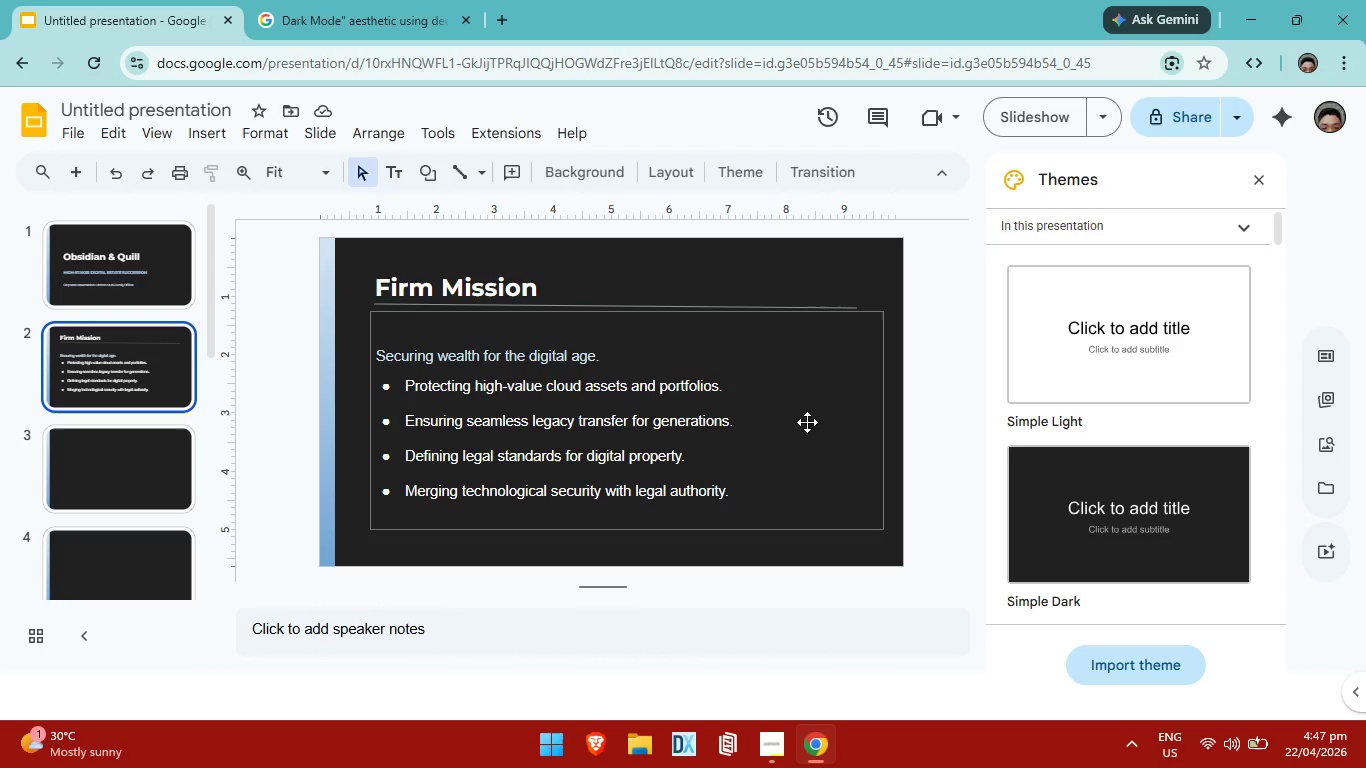 
left_click([642, 358])
 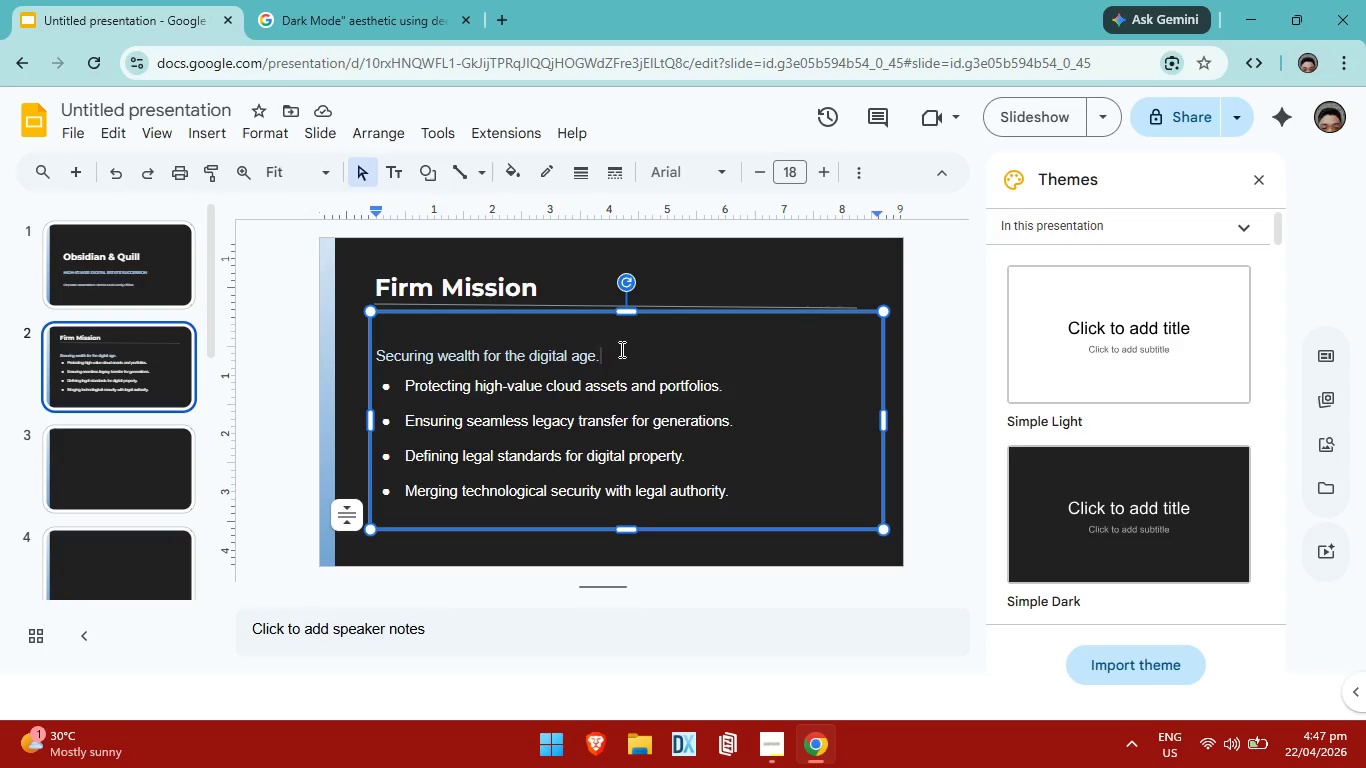 
left_click_drag(start_coordinate=[616, 351], to_coordinate=[368, 366])
 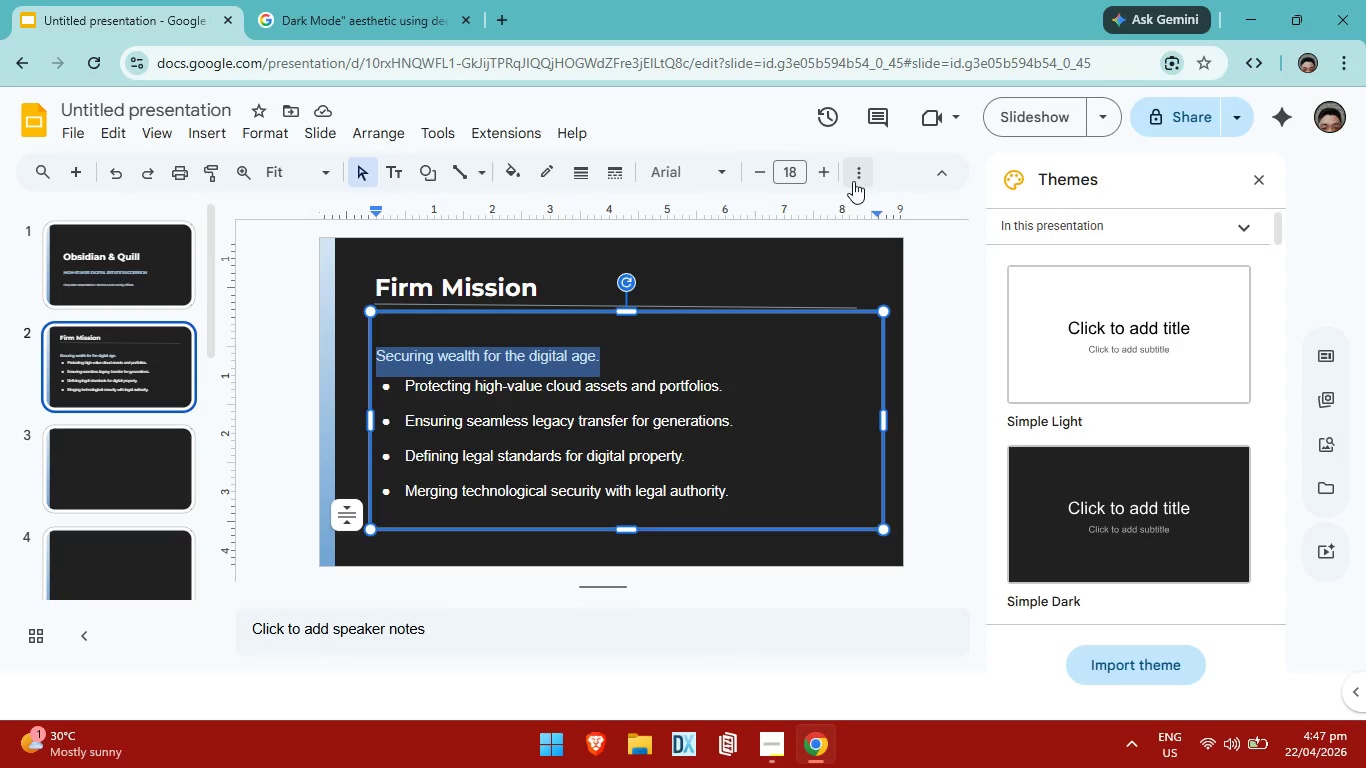 
left_click([853, 181])
 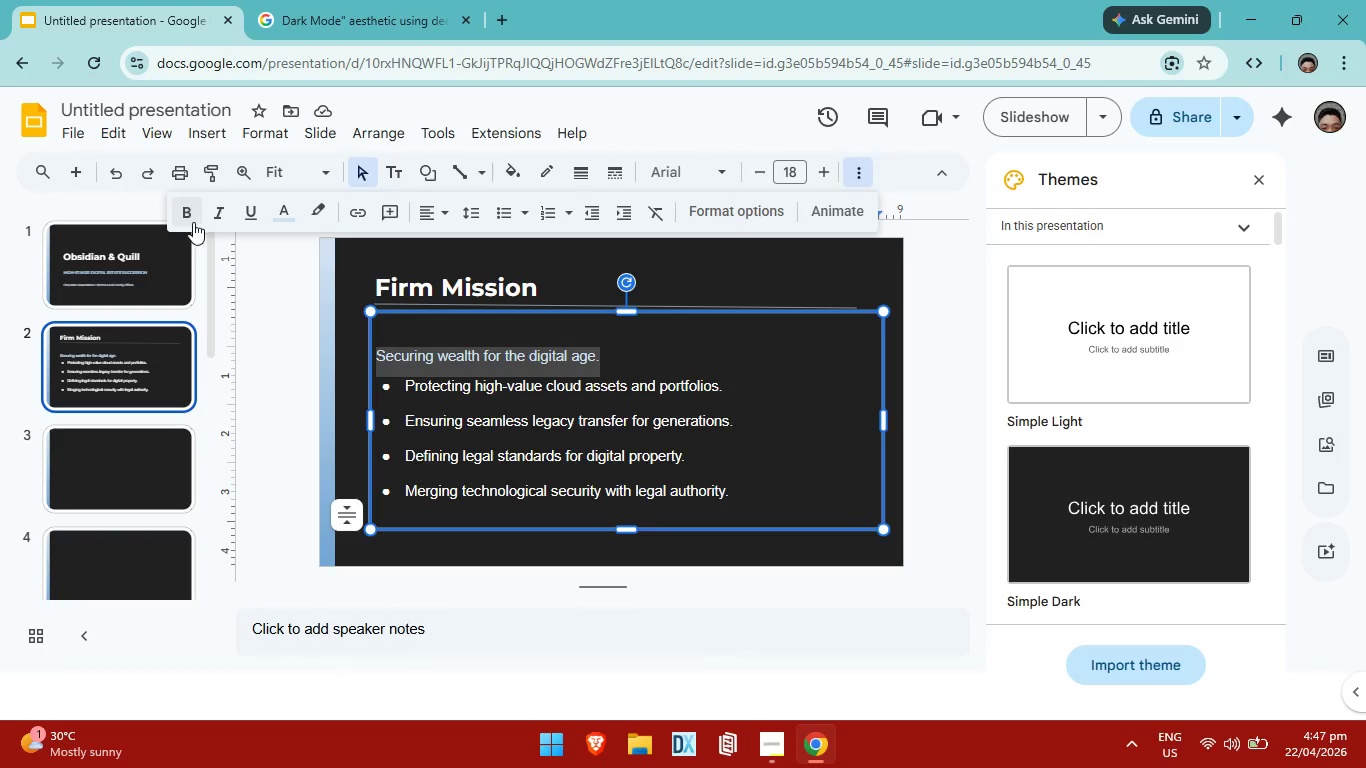 
left_click([191, 222])
 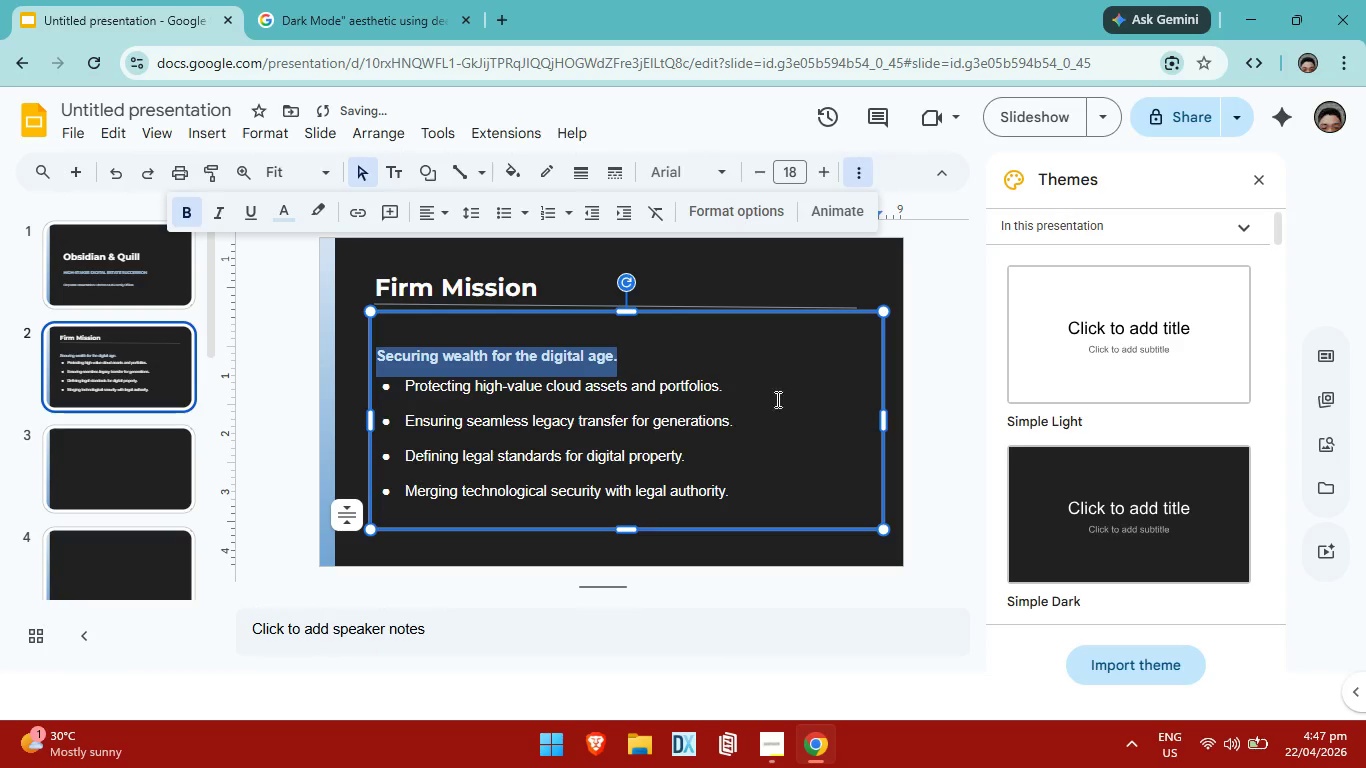 
left_click([796, 412])
 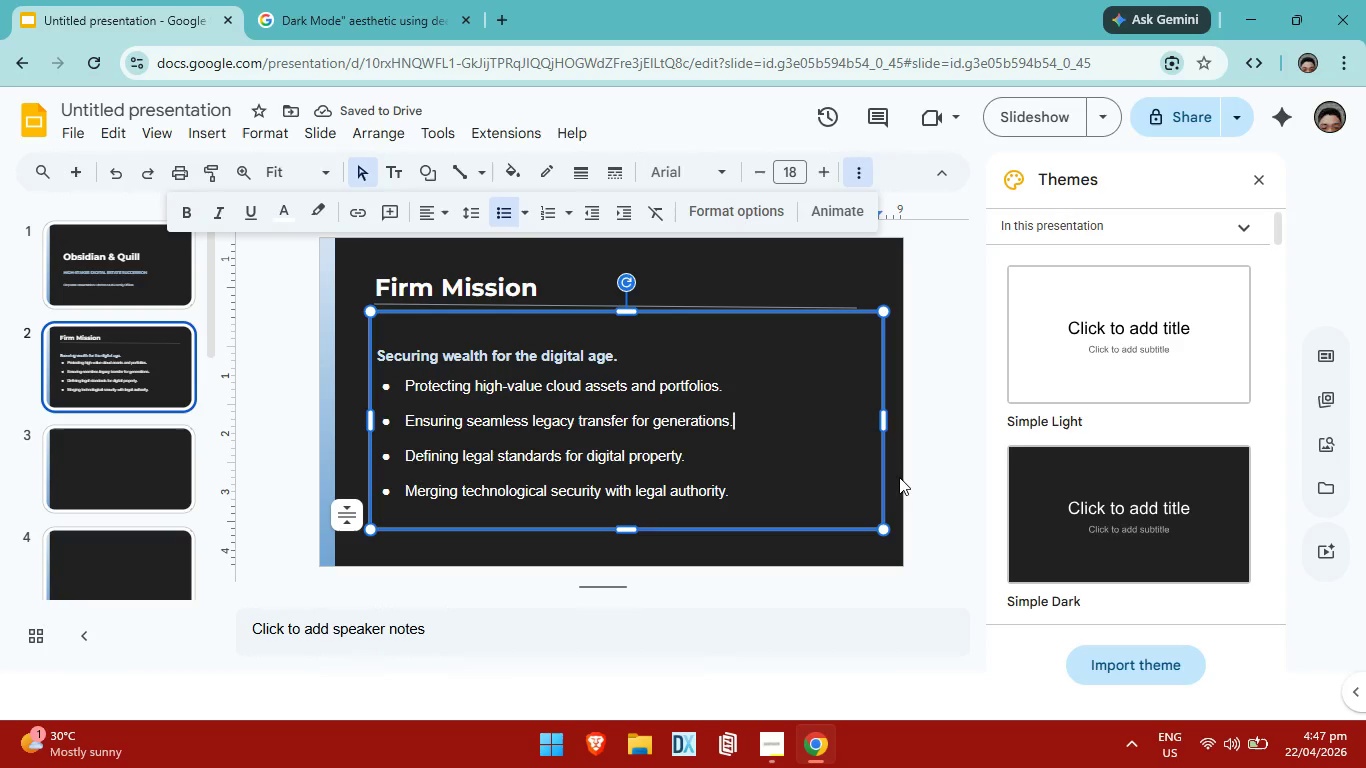 
left_click([887, 477])
 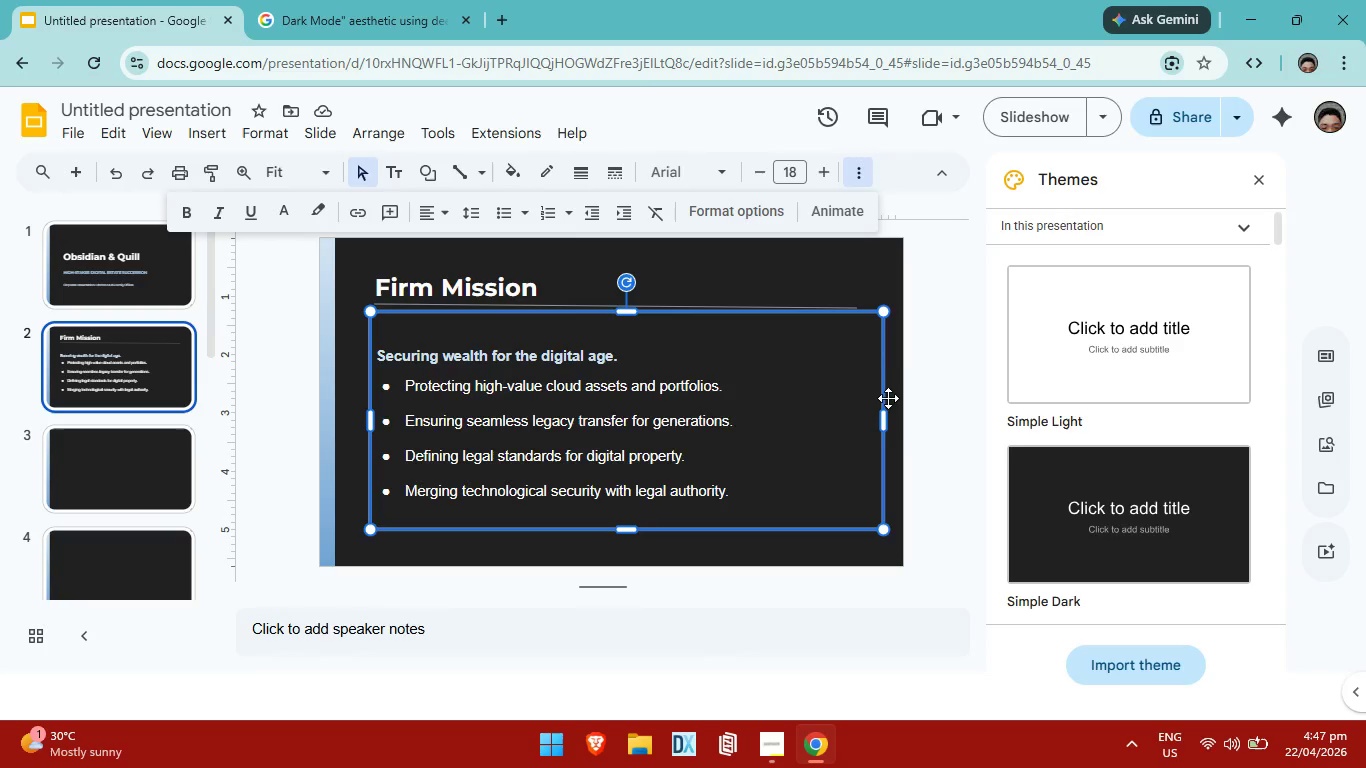 
left_click_drag(start_coordinate=[883, 417], to_coordinate=[858, 414])
 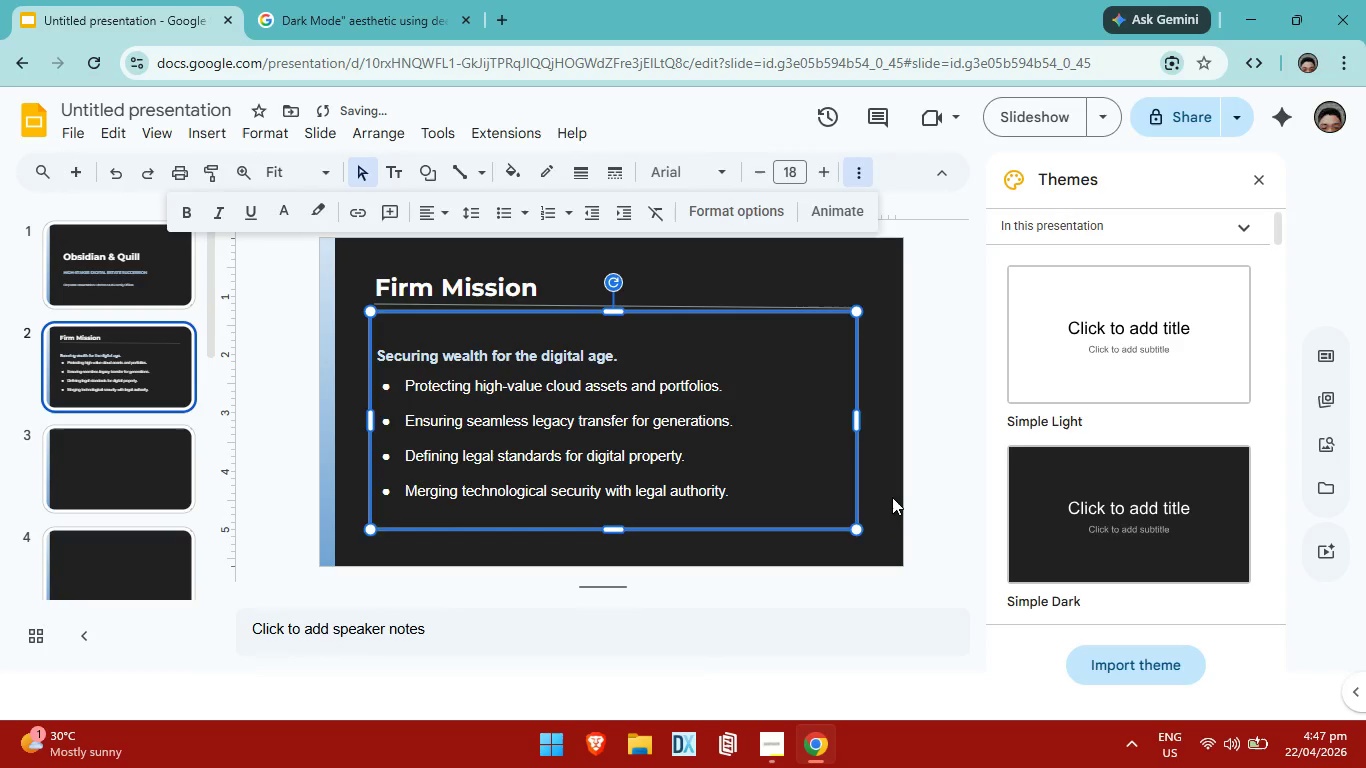 
left_click([892, 497])
 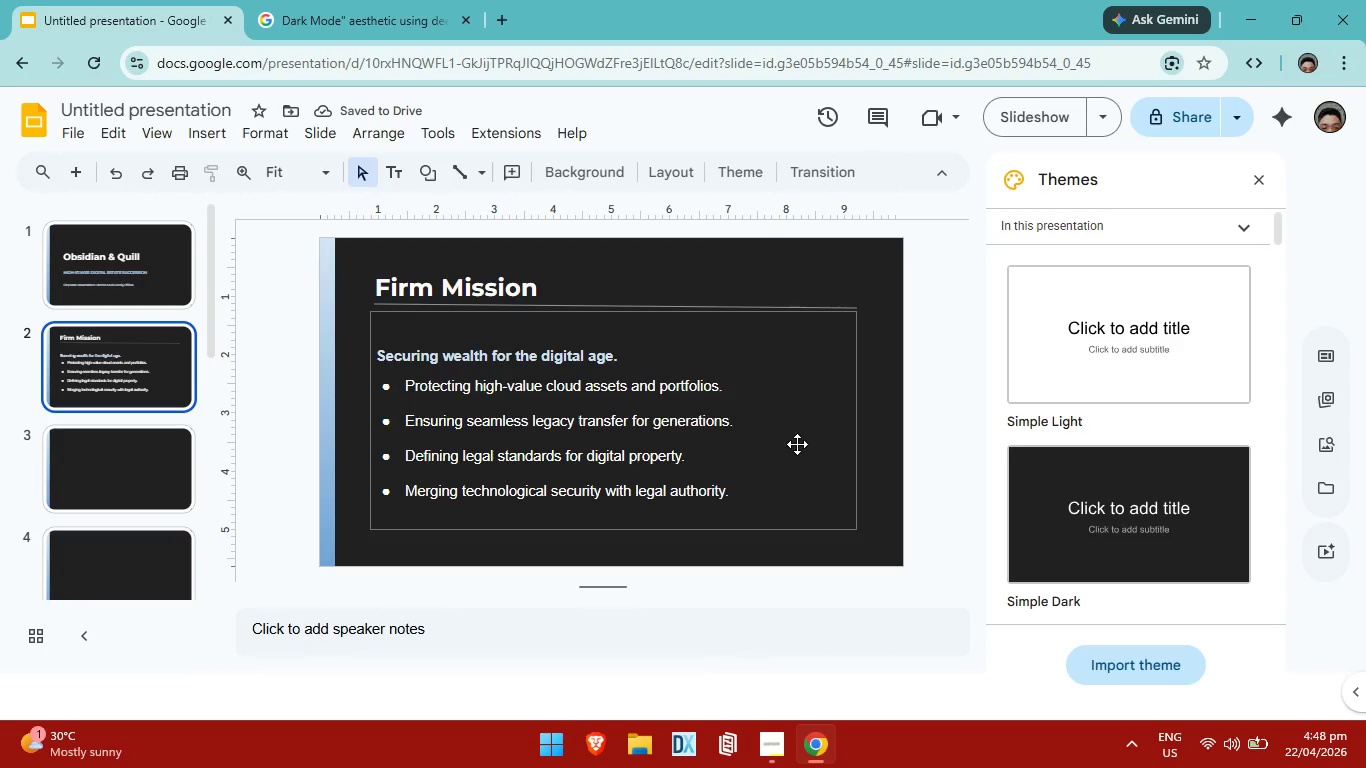 
wait(8.61)
 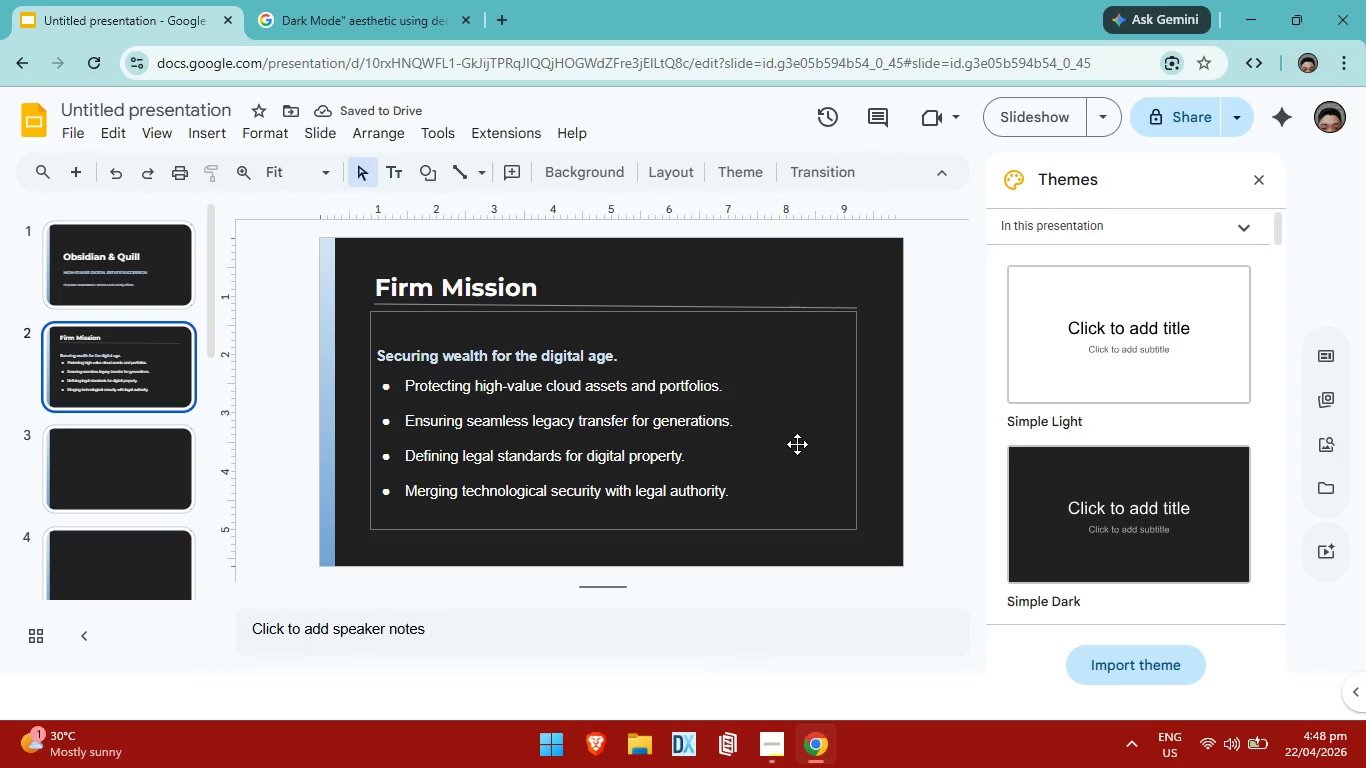 
left_click([871, 345])
 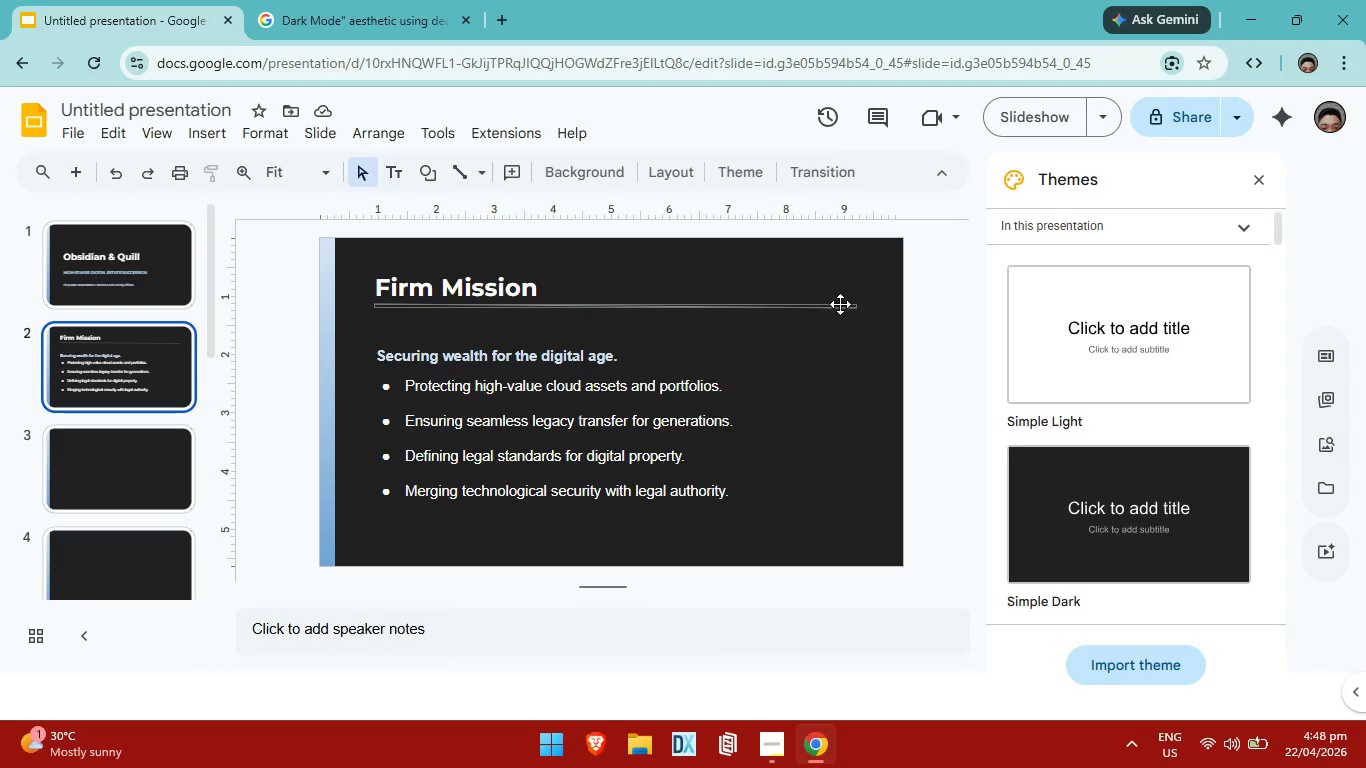 
left_click([840, 304])
 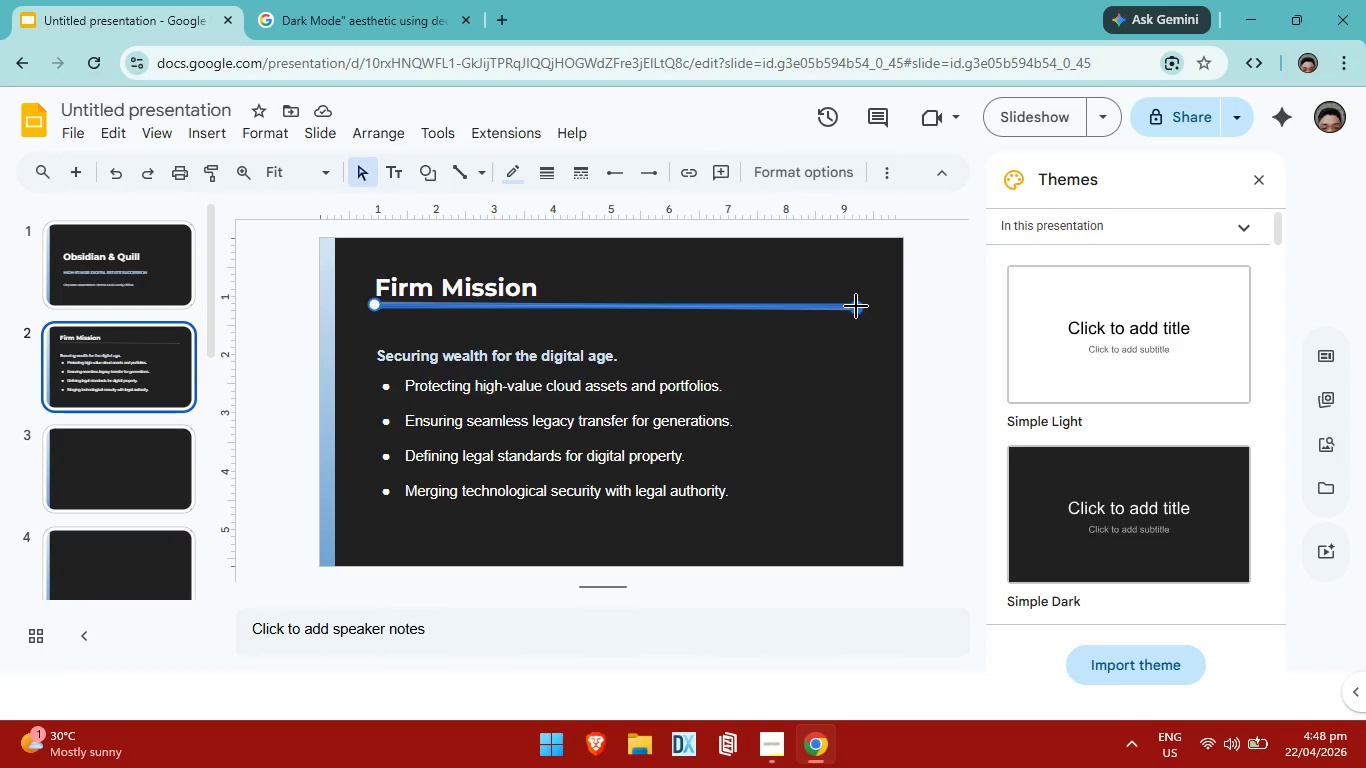 
left_click_drag(start_coordinate=[849, 308], to_coordinate=[849, 303])
 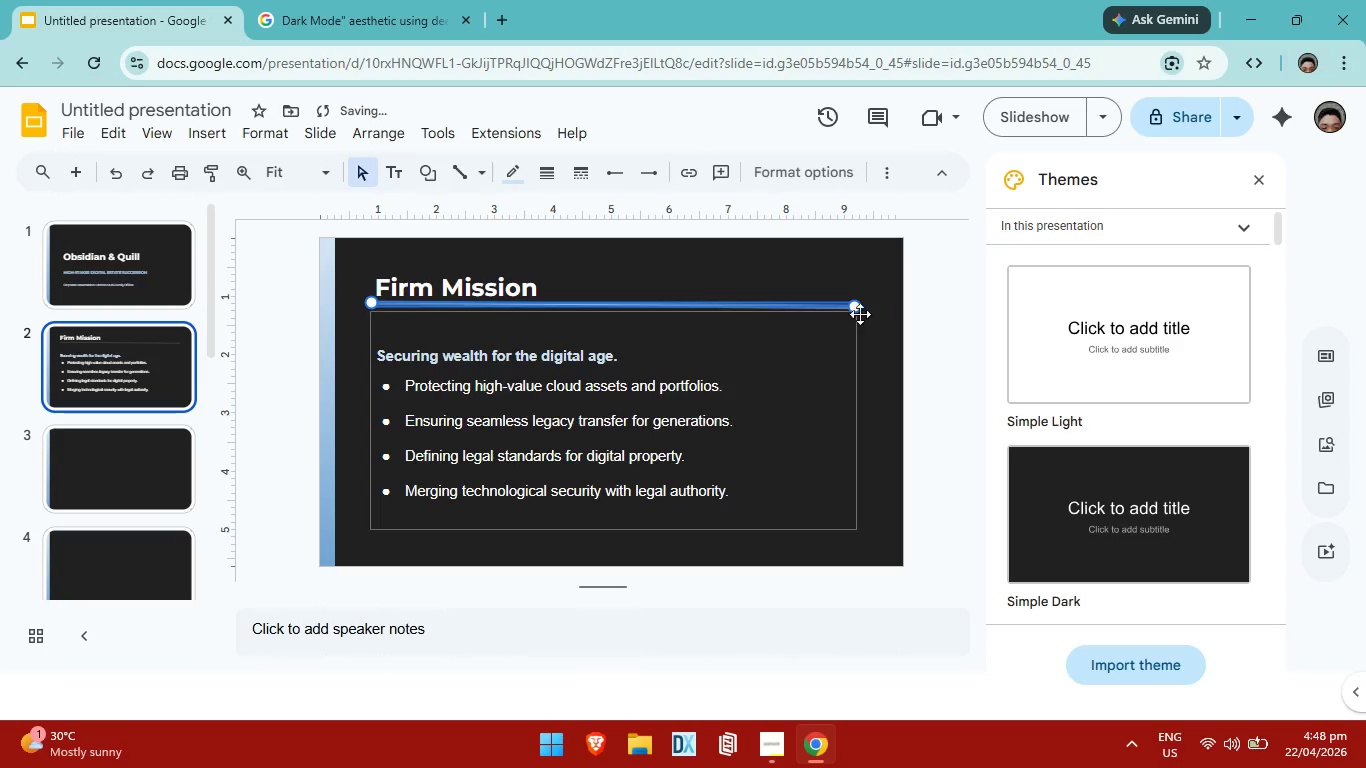 
left_click_drag(start_coordinate=[857, 309], to_coordinate=[857, 303])
 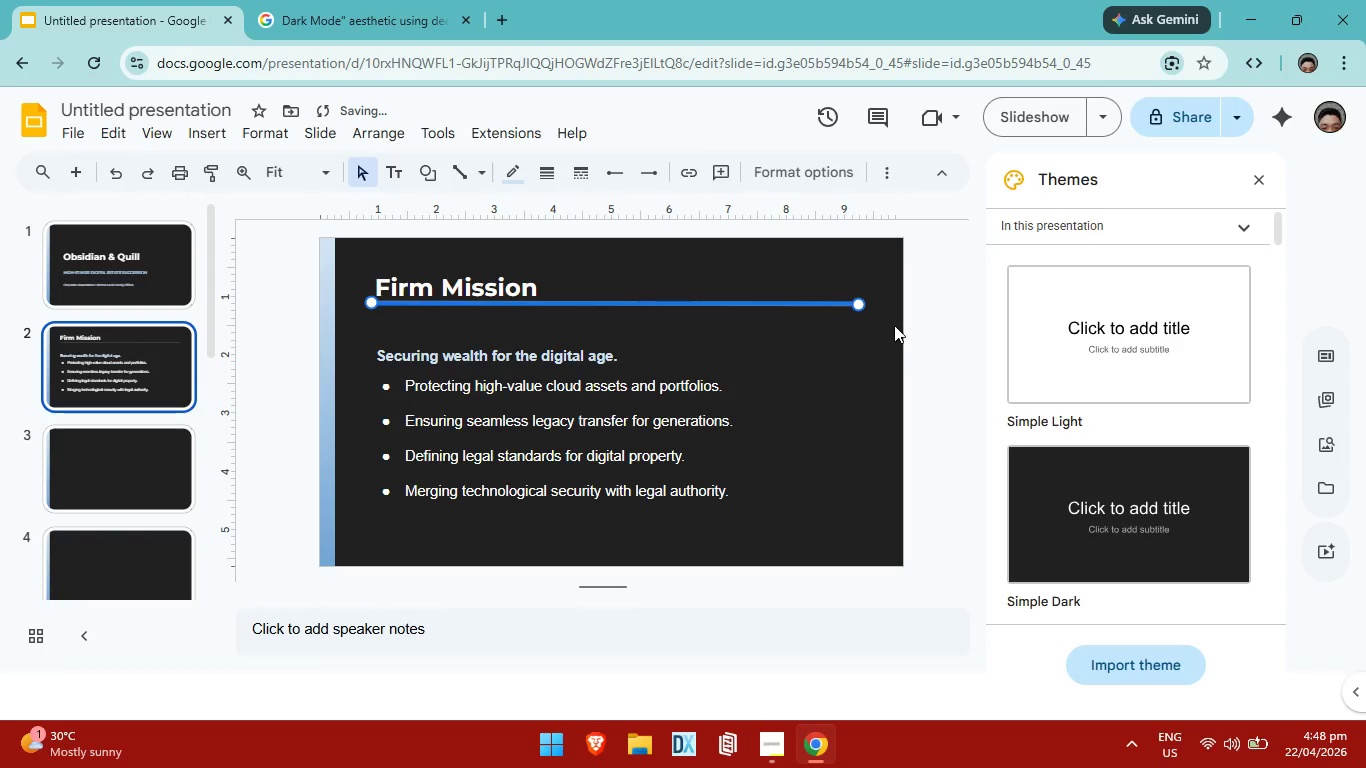 
left_click([894, 325])
 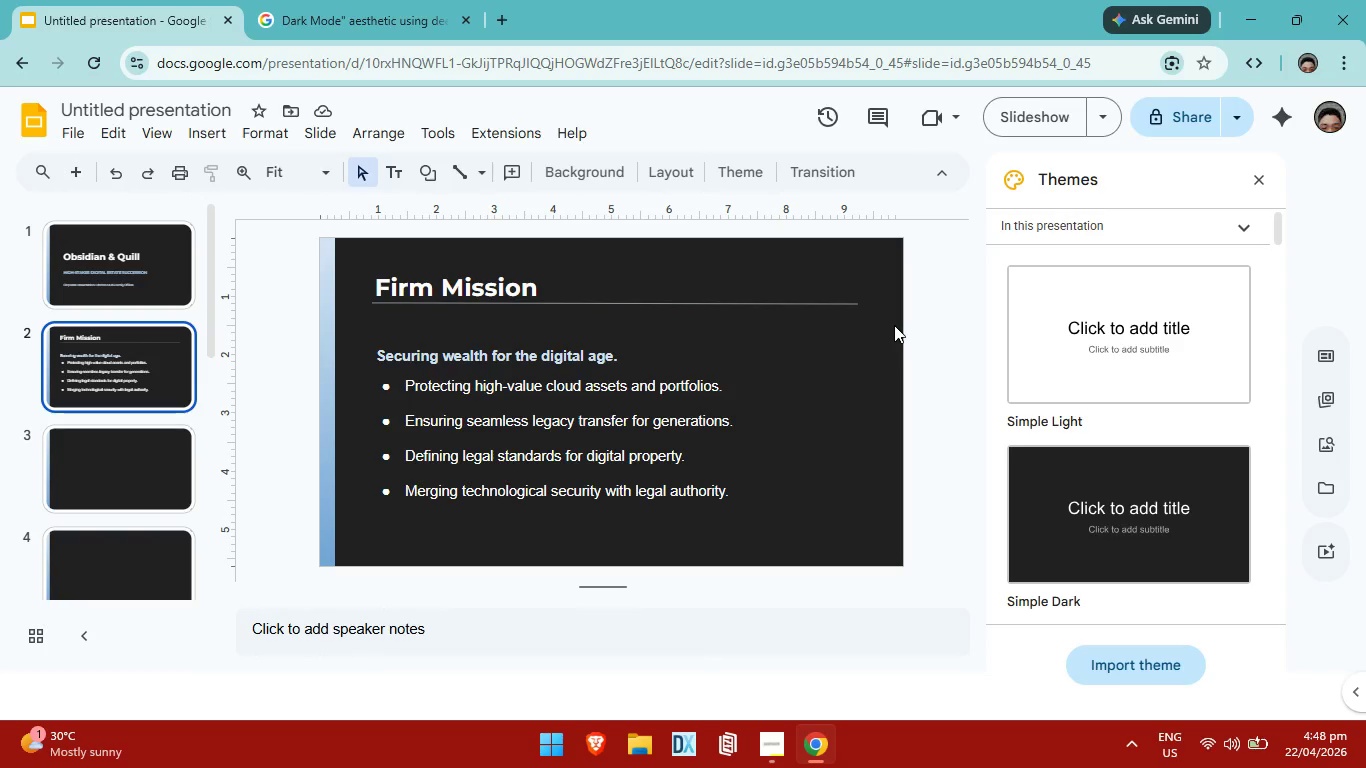 
wait(5.5)
 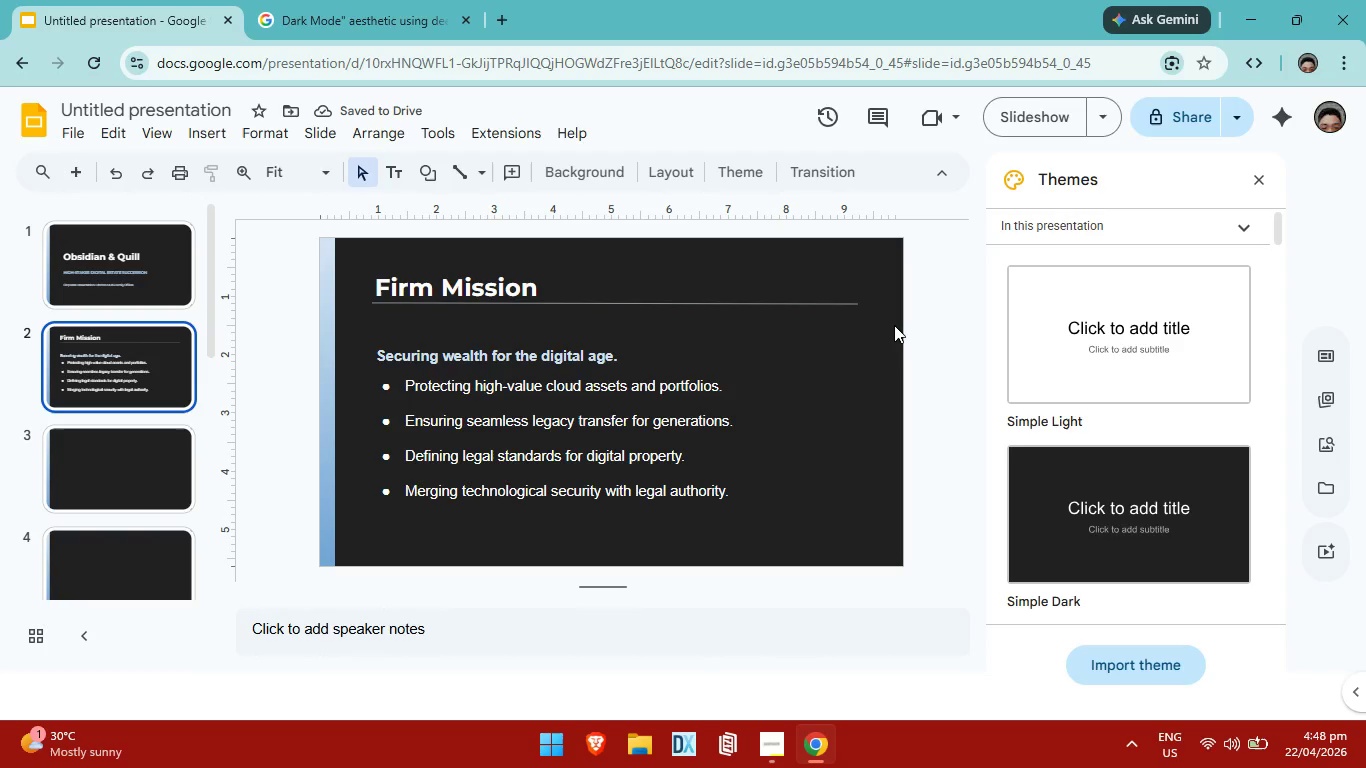 
left_click([846, 303])
 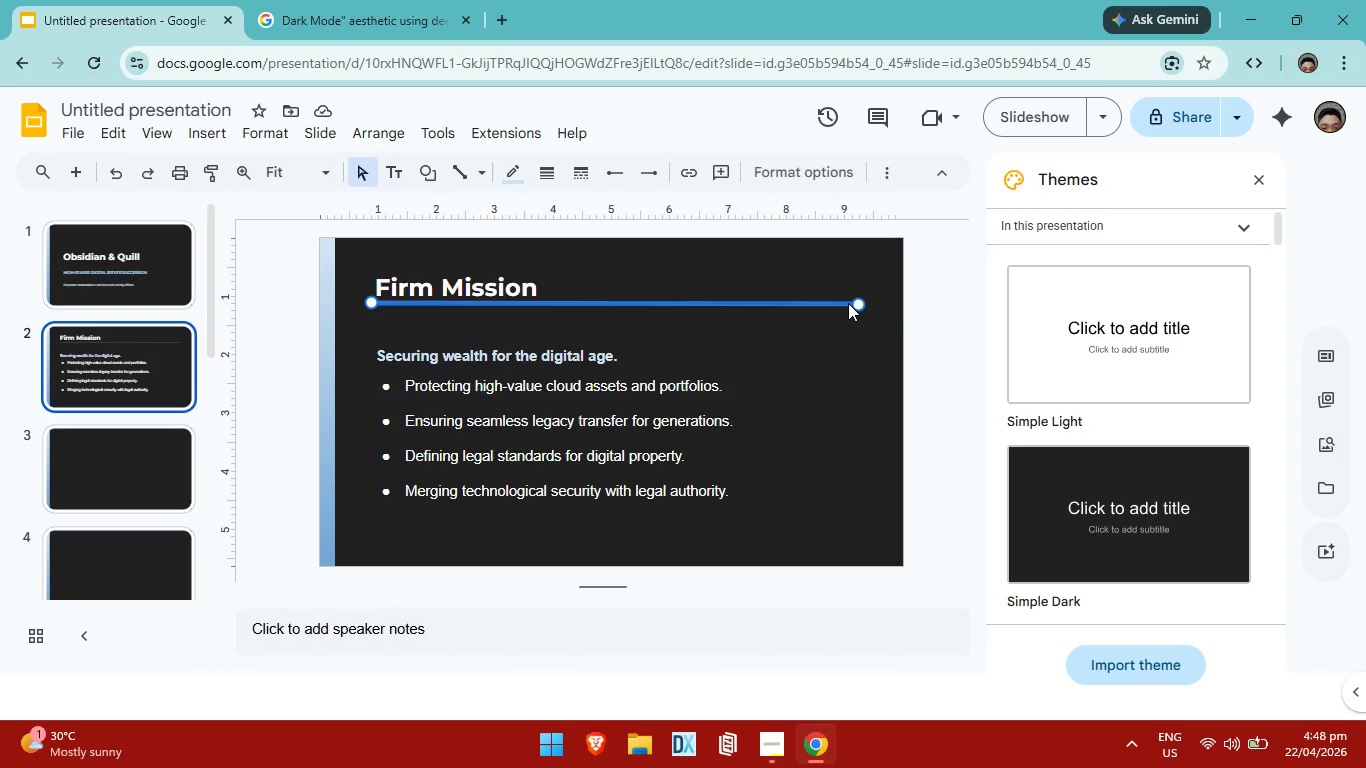 
key(ArrowUp)
 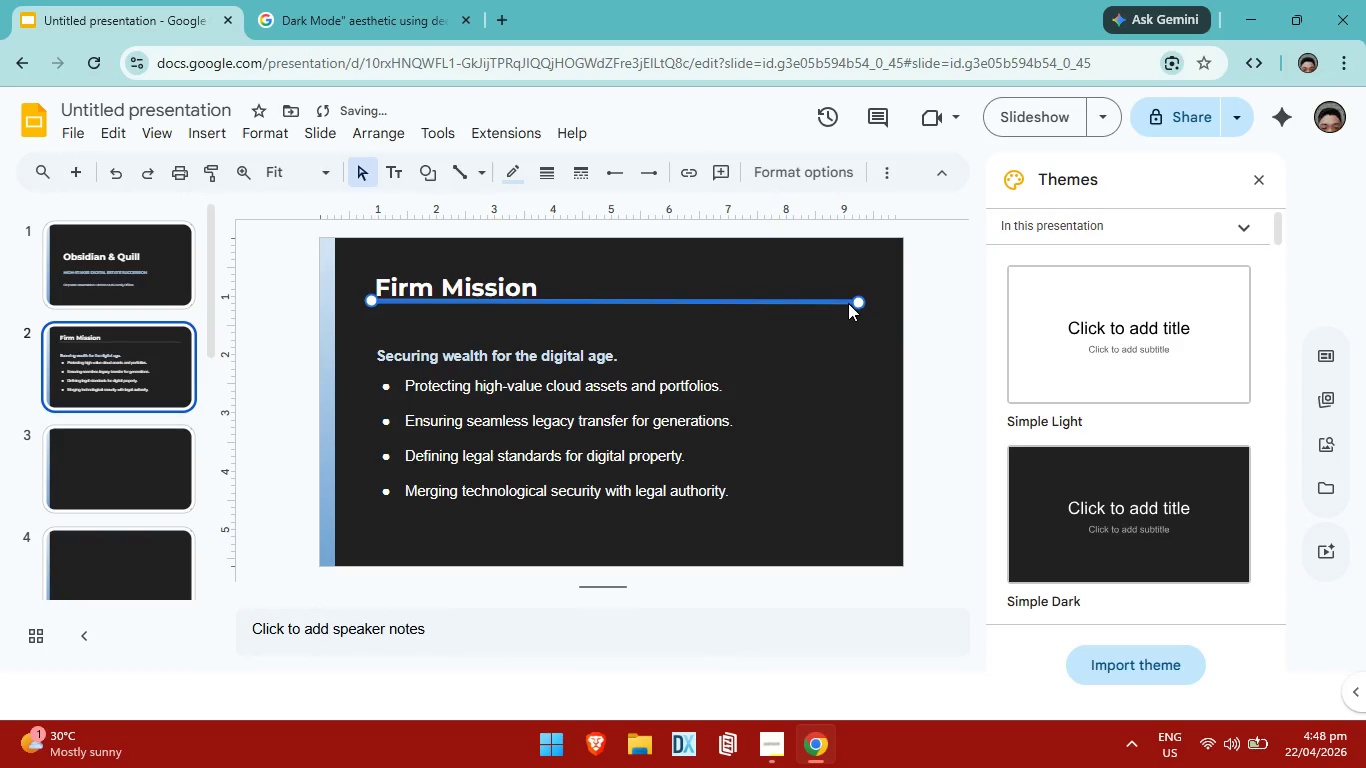 
key(ArrowUp)
 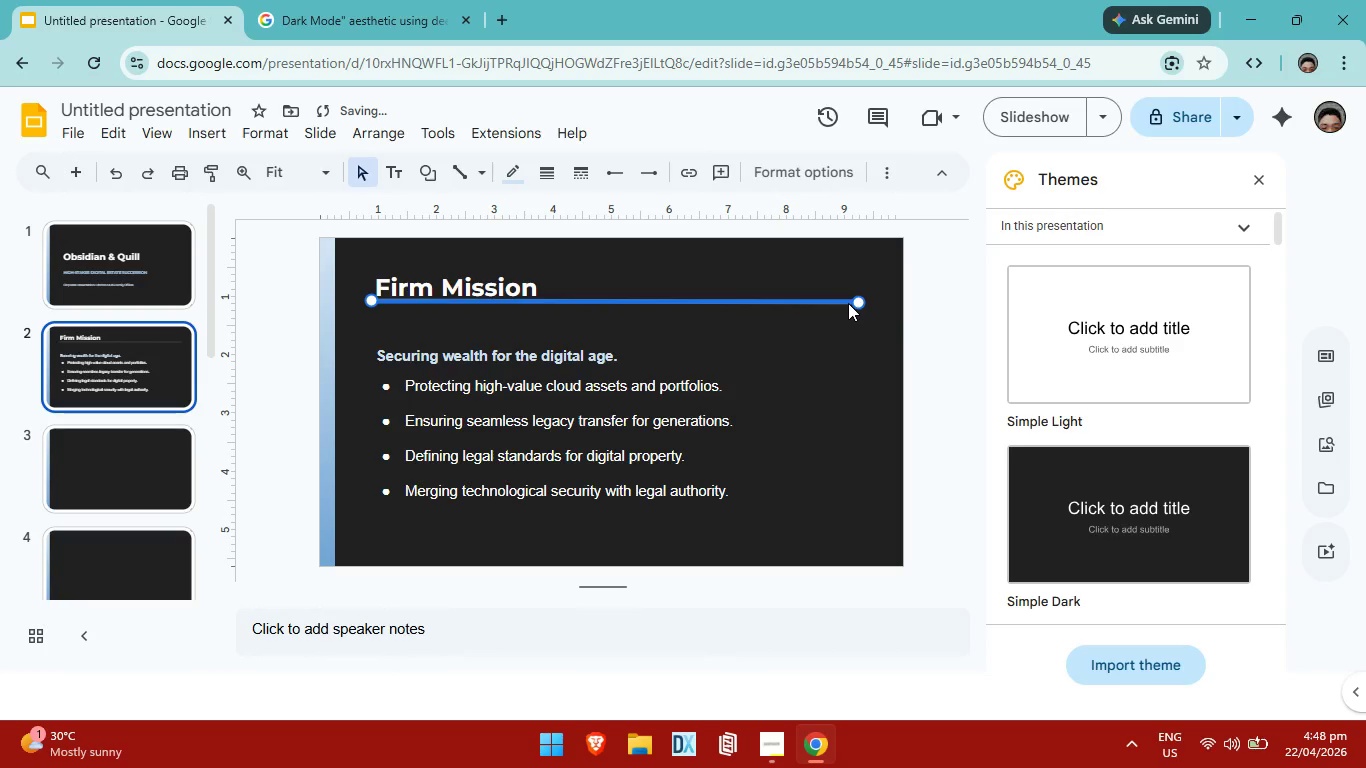 
key(ArrowUp)
 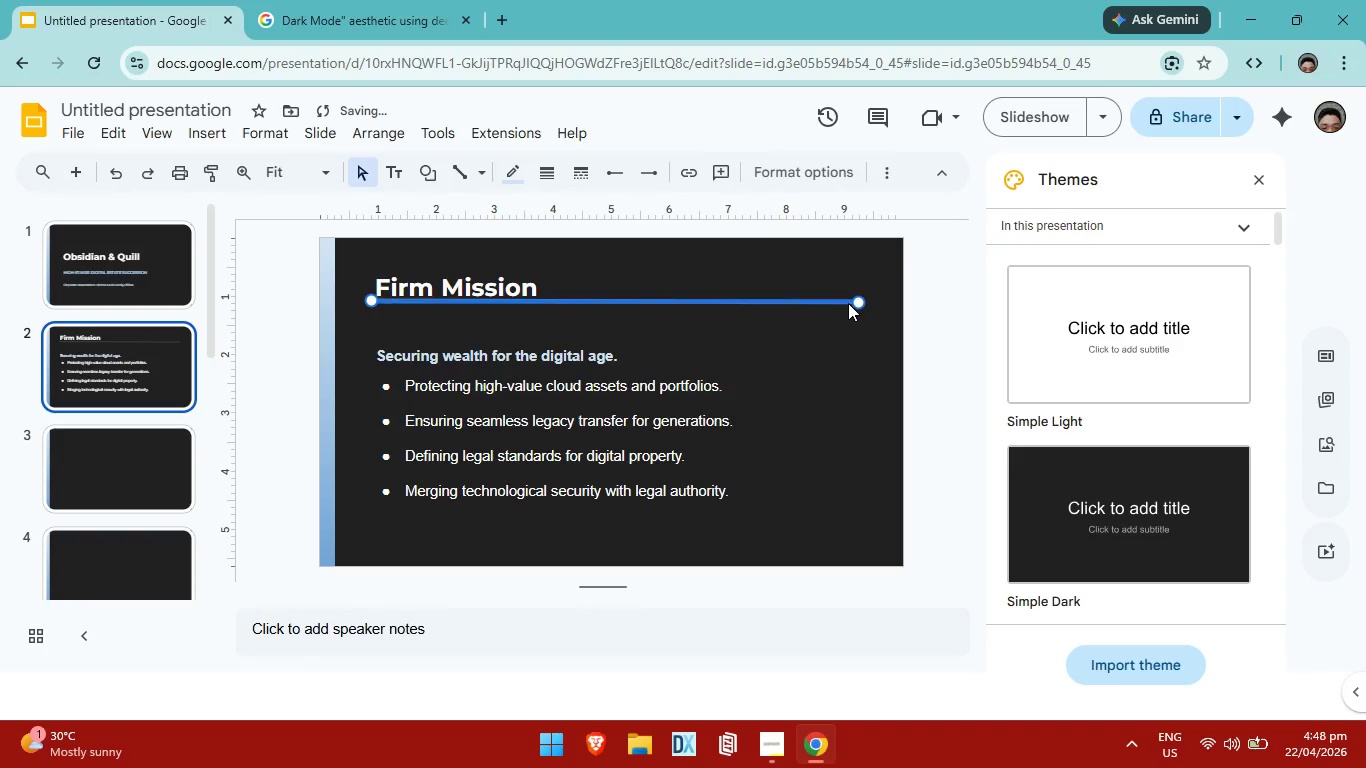 
key(ArrowDown)
 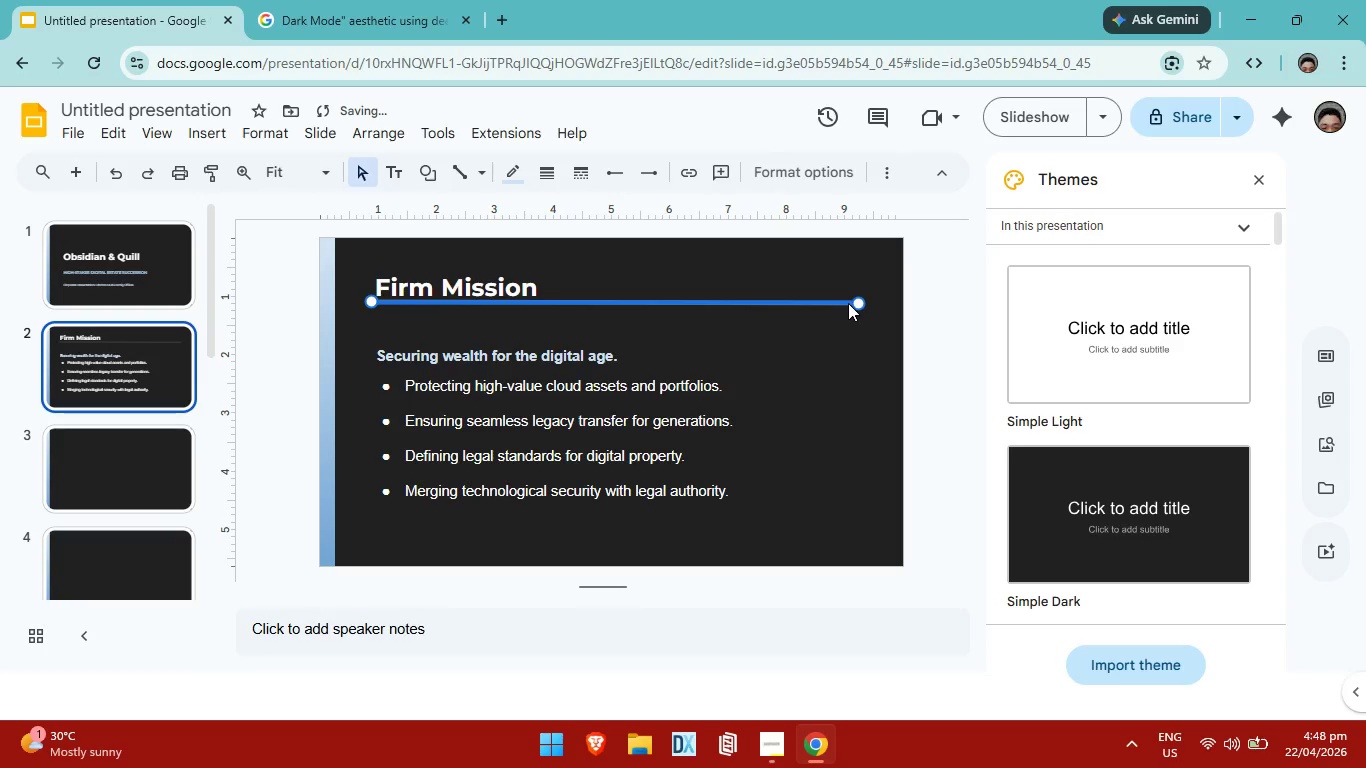 
key(ArrowDown)
 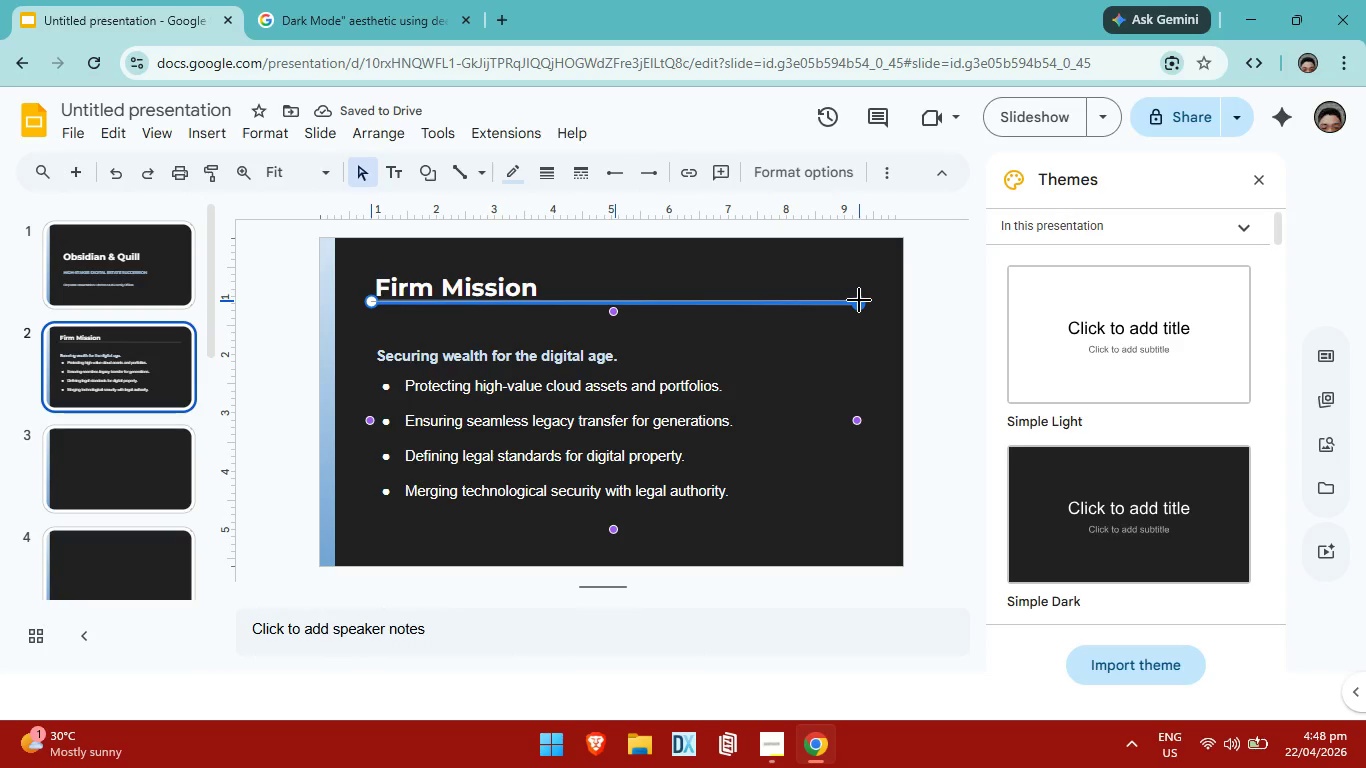 
wait(5.83)
 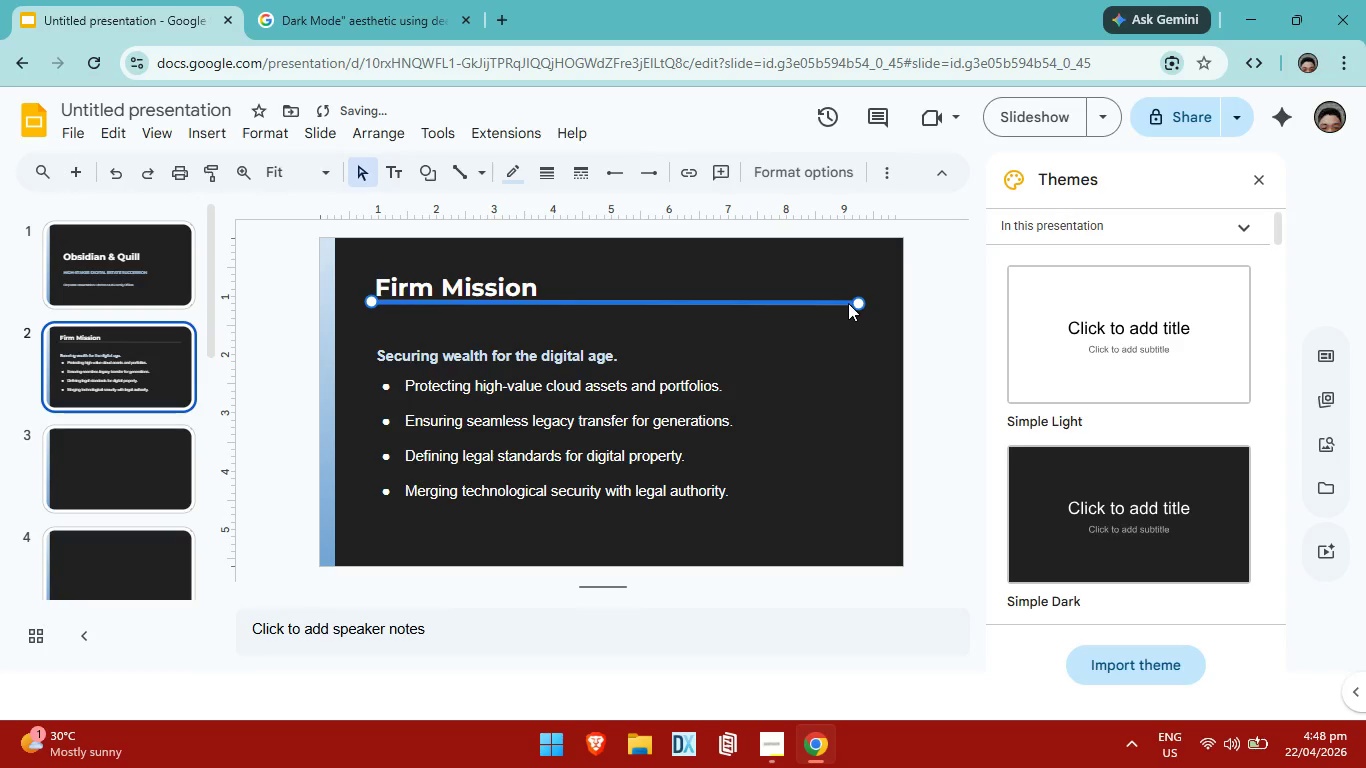 
left_click([866, 322])
 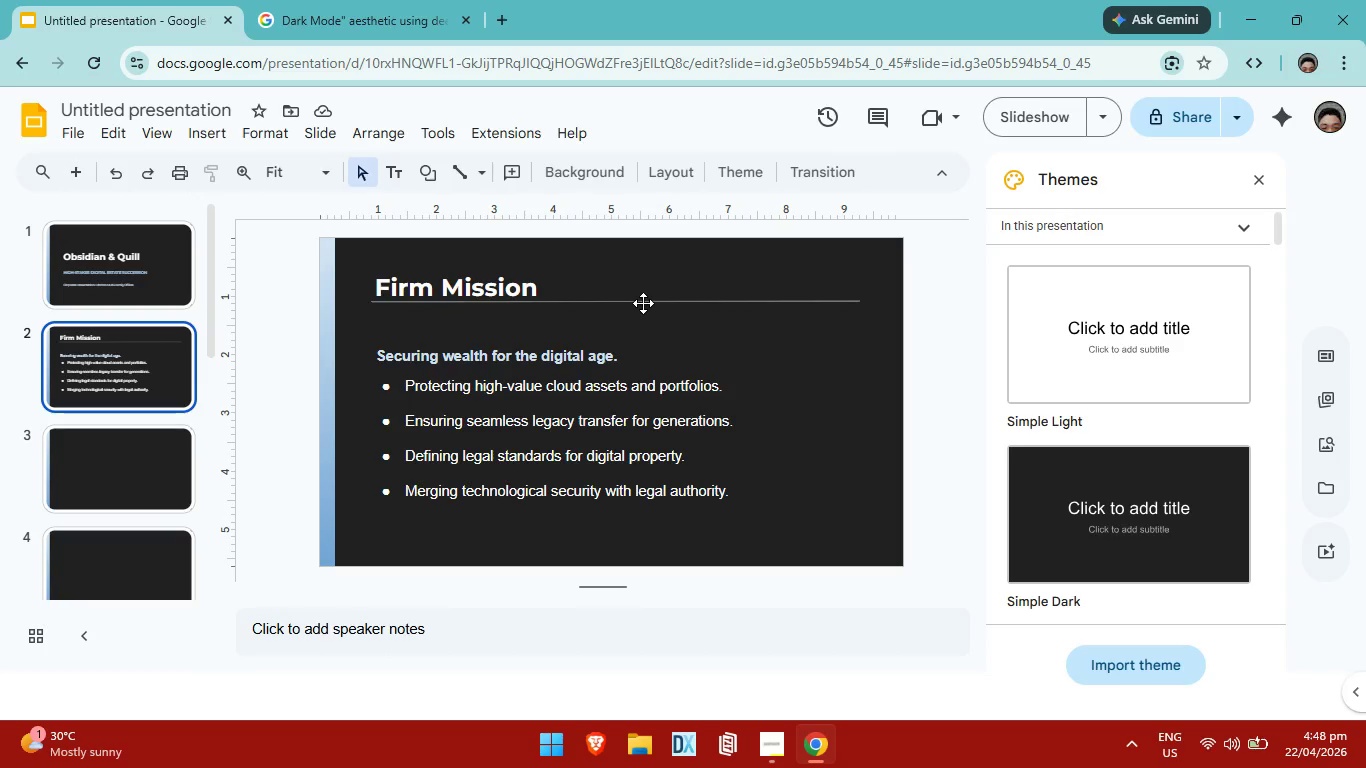 
wait(7.94)
 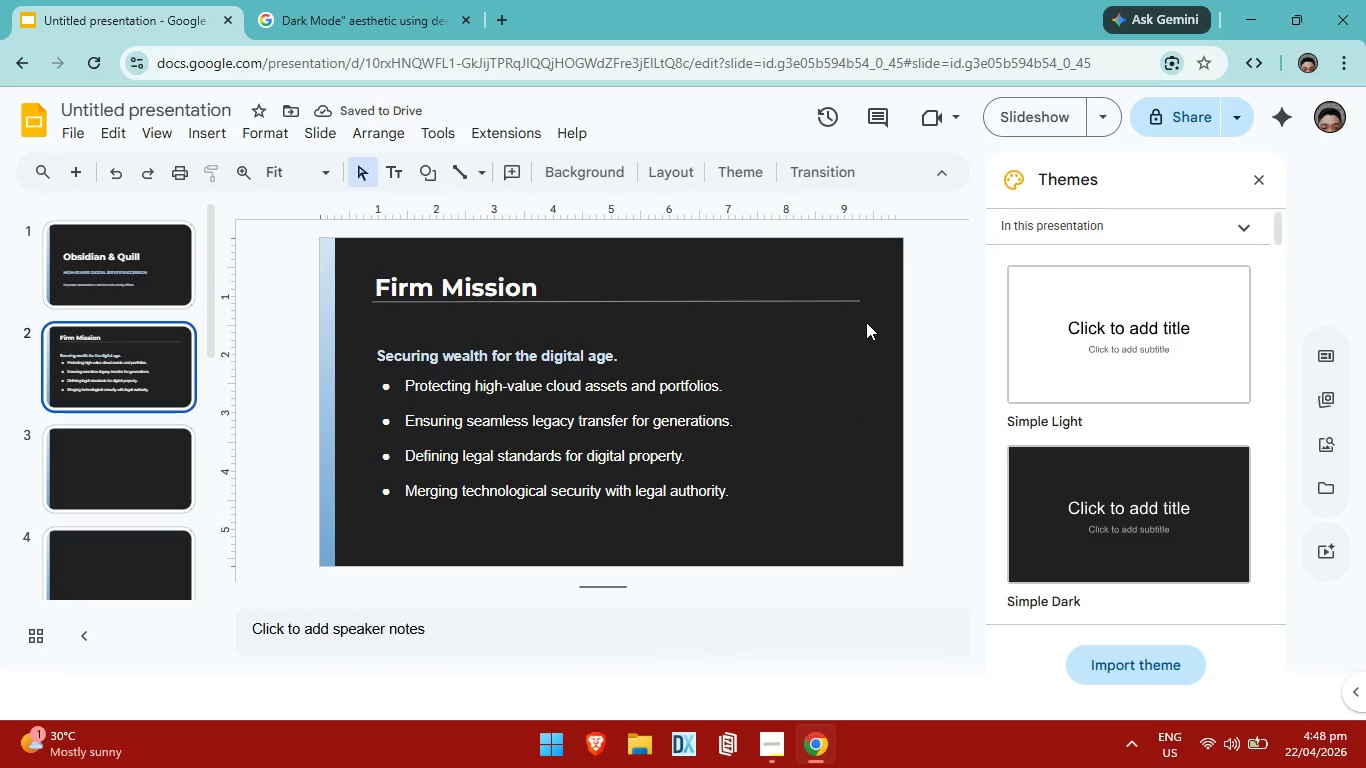 
left_click([646, 300])
 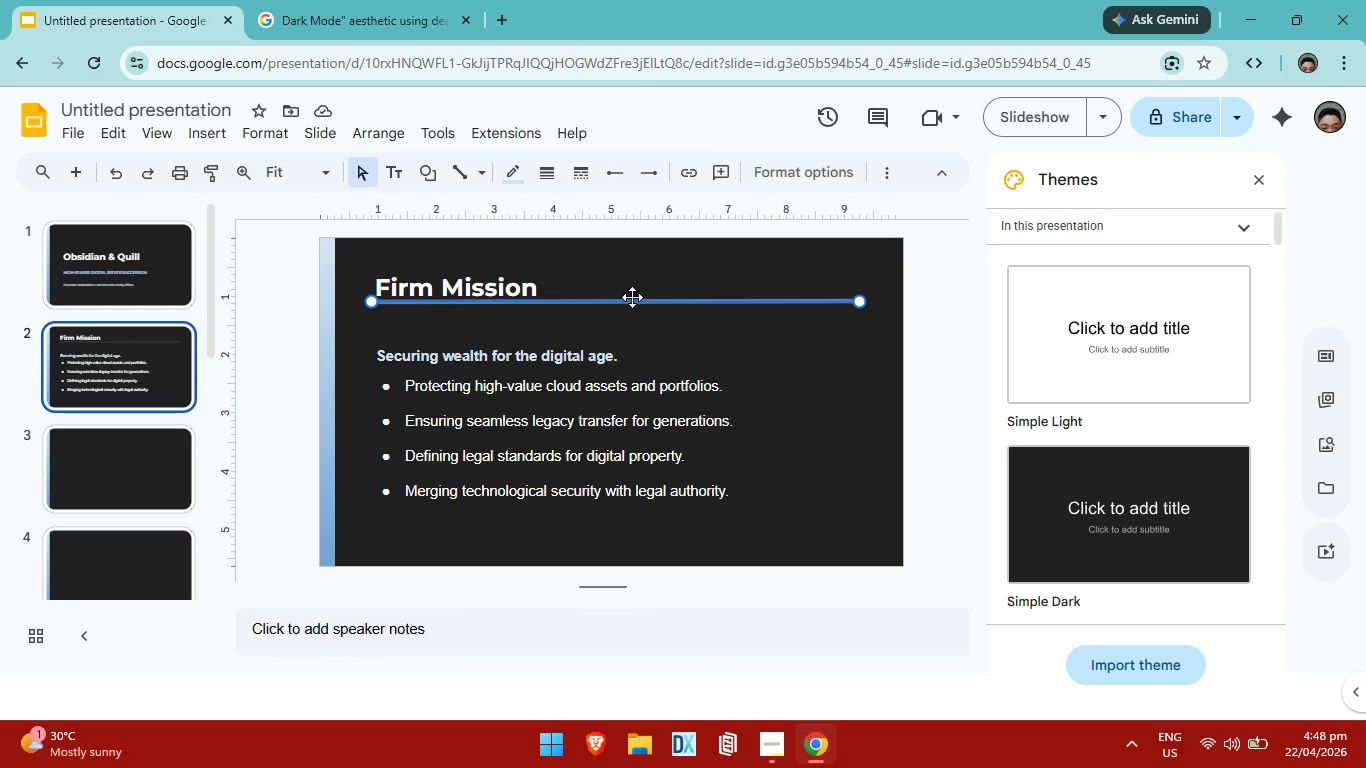 
key(ArrowDown)
 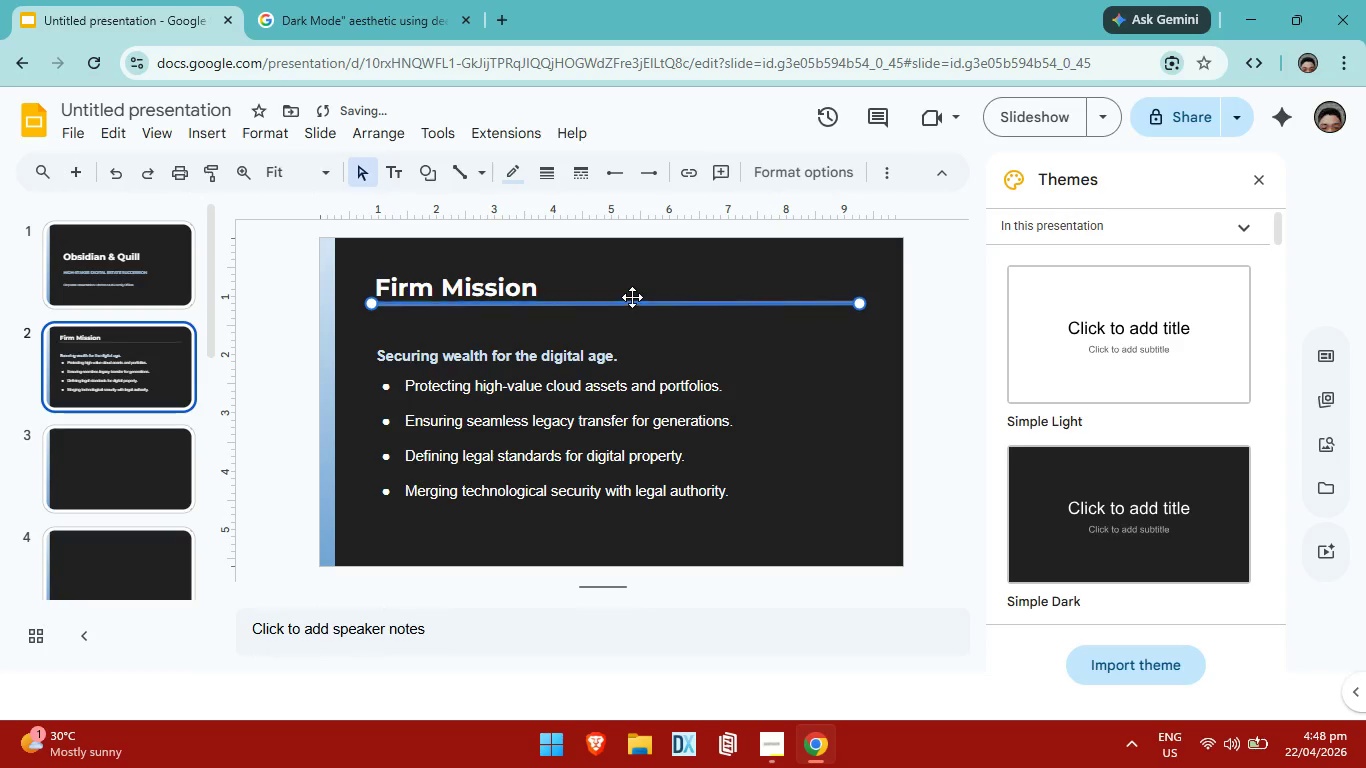 
key(ArrowDown)
 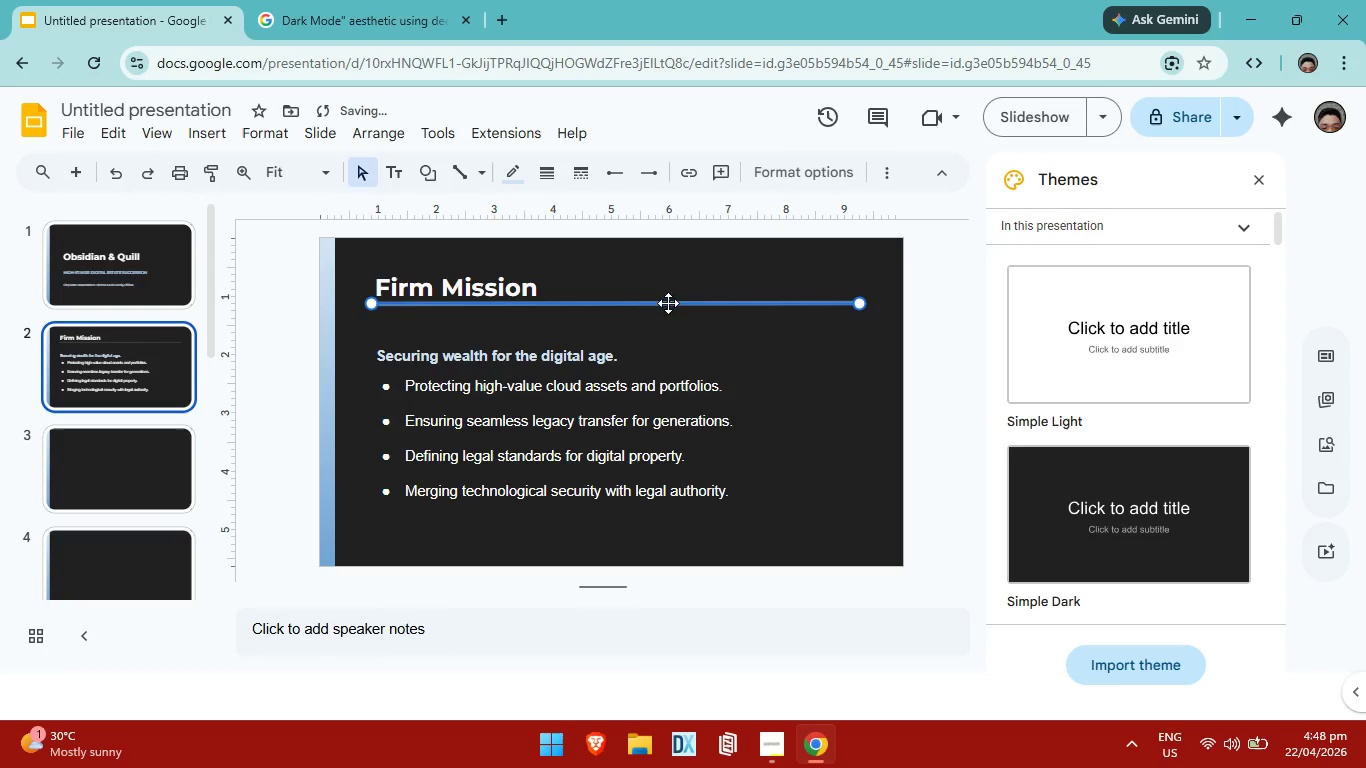 
left_click([792, 356])
 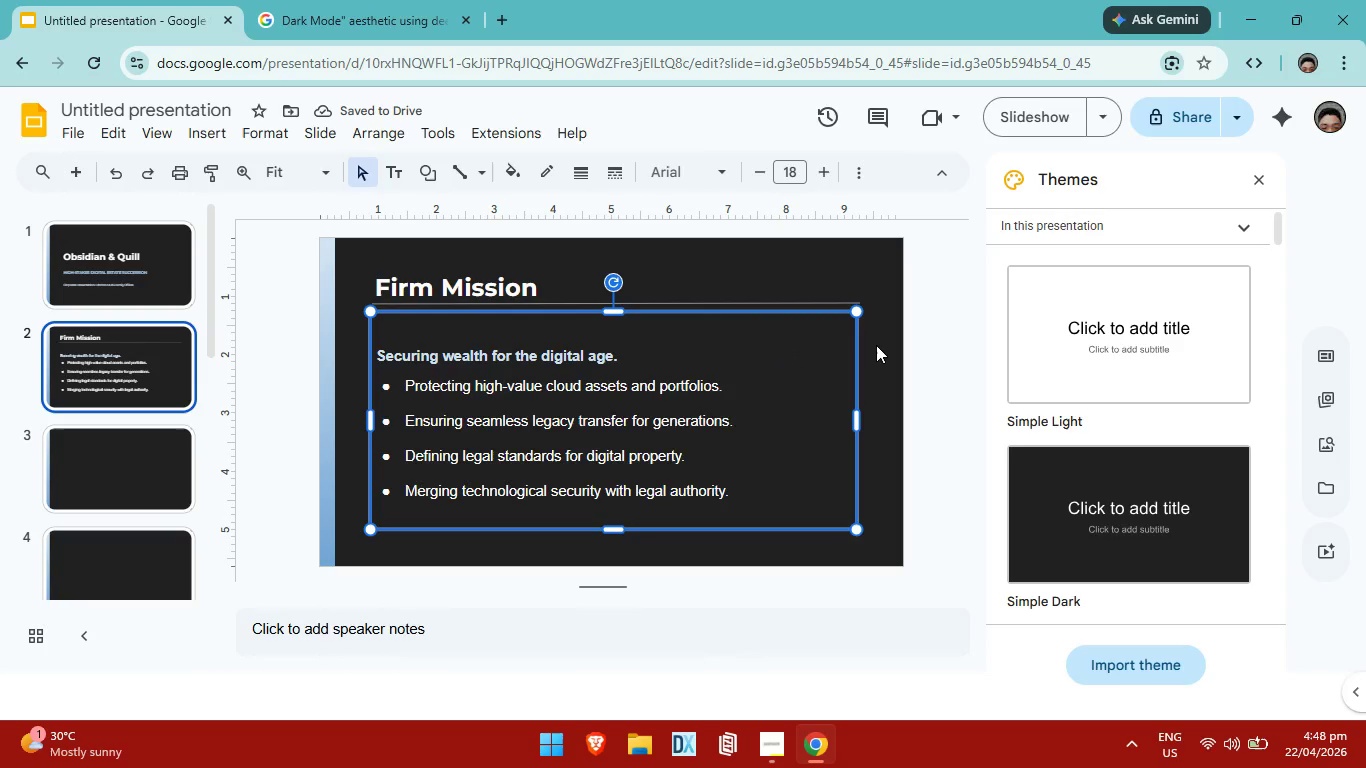 
left_click([876, 345])
 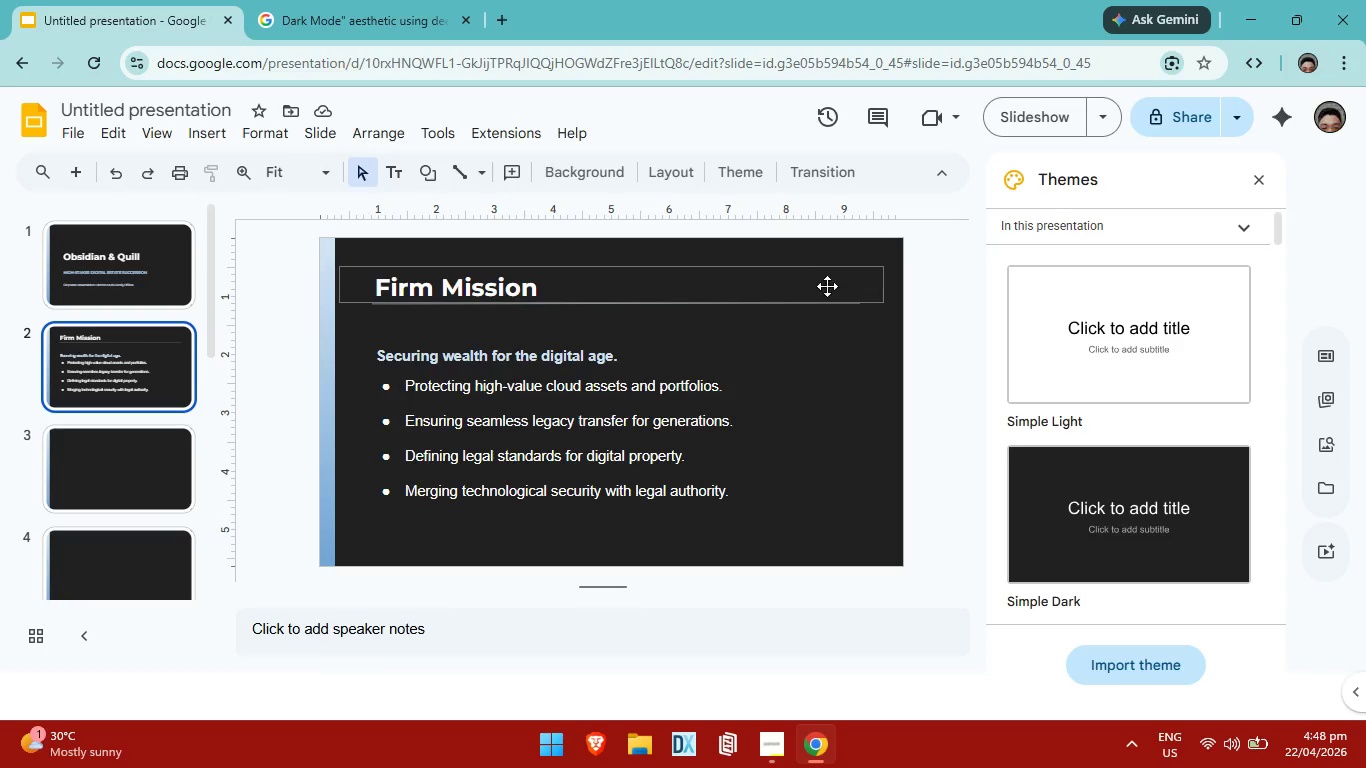 
left_click([794, 305])
 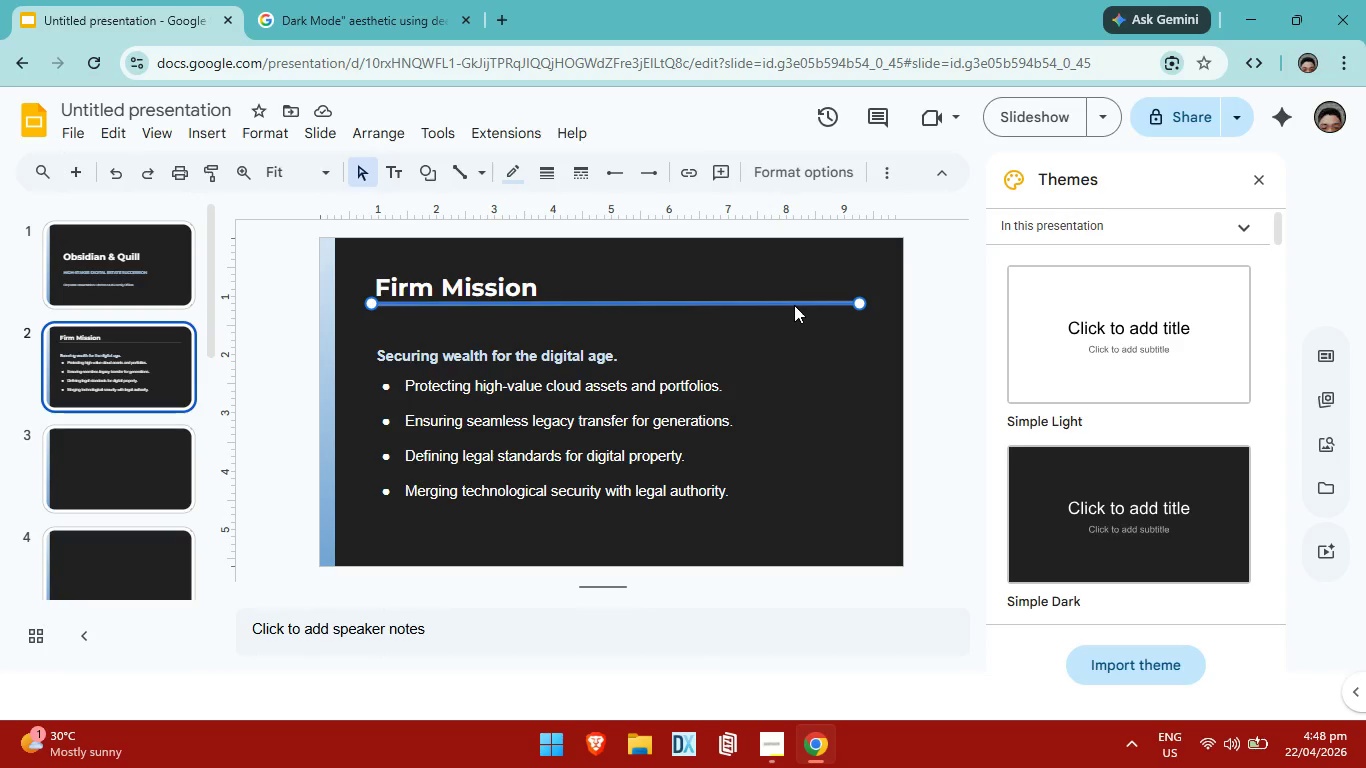 
key(ArrowRight)
 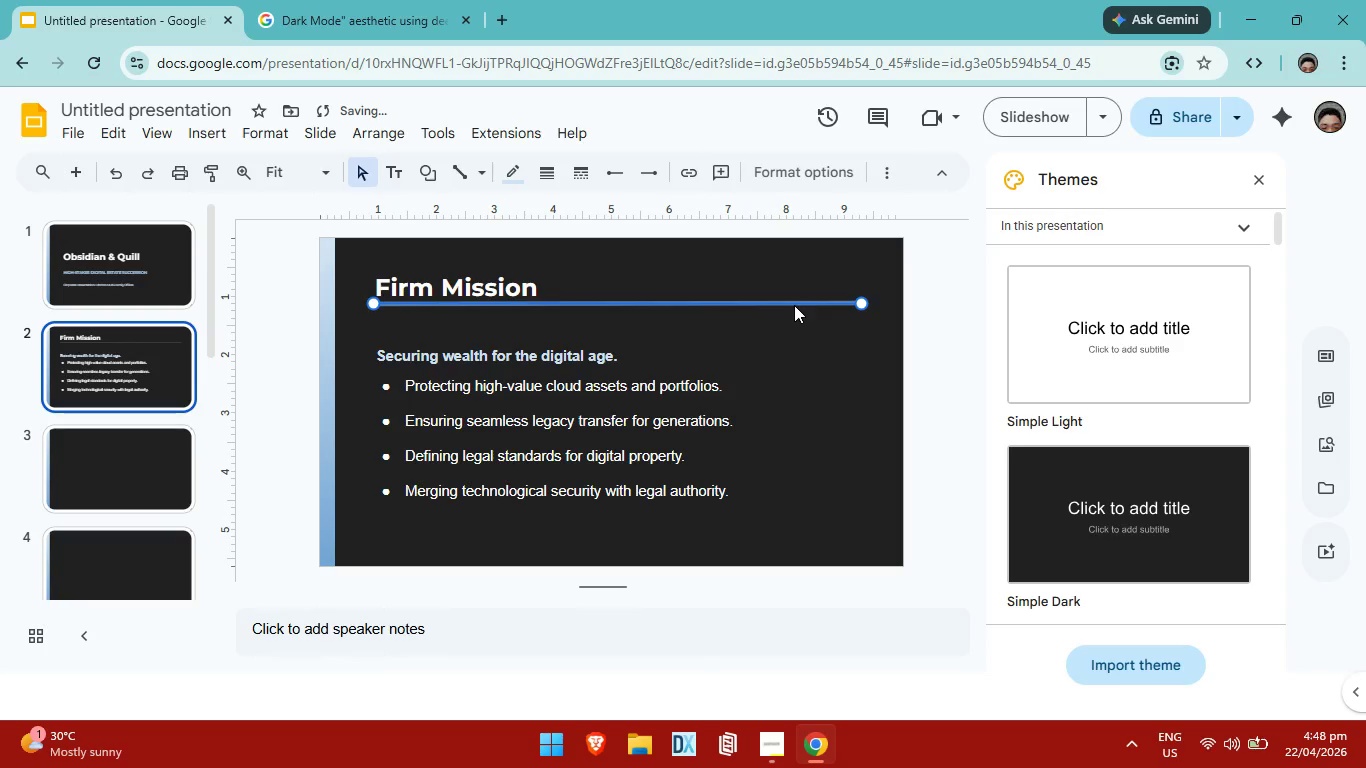 
key(ArrowRight)
 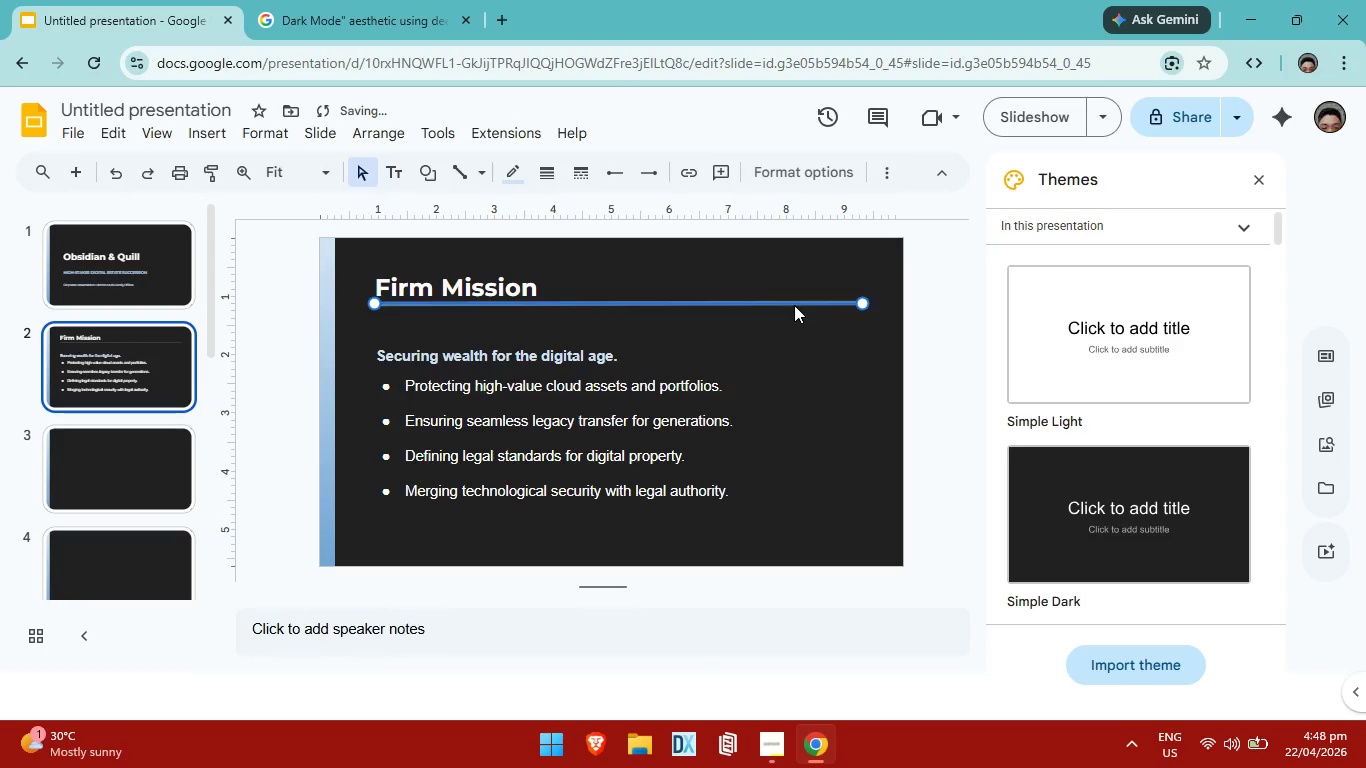 
key(ArrowRight)
 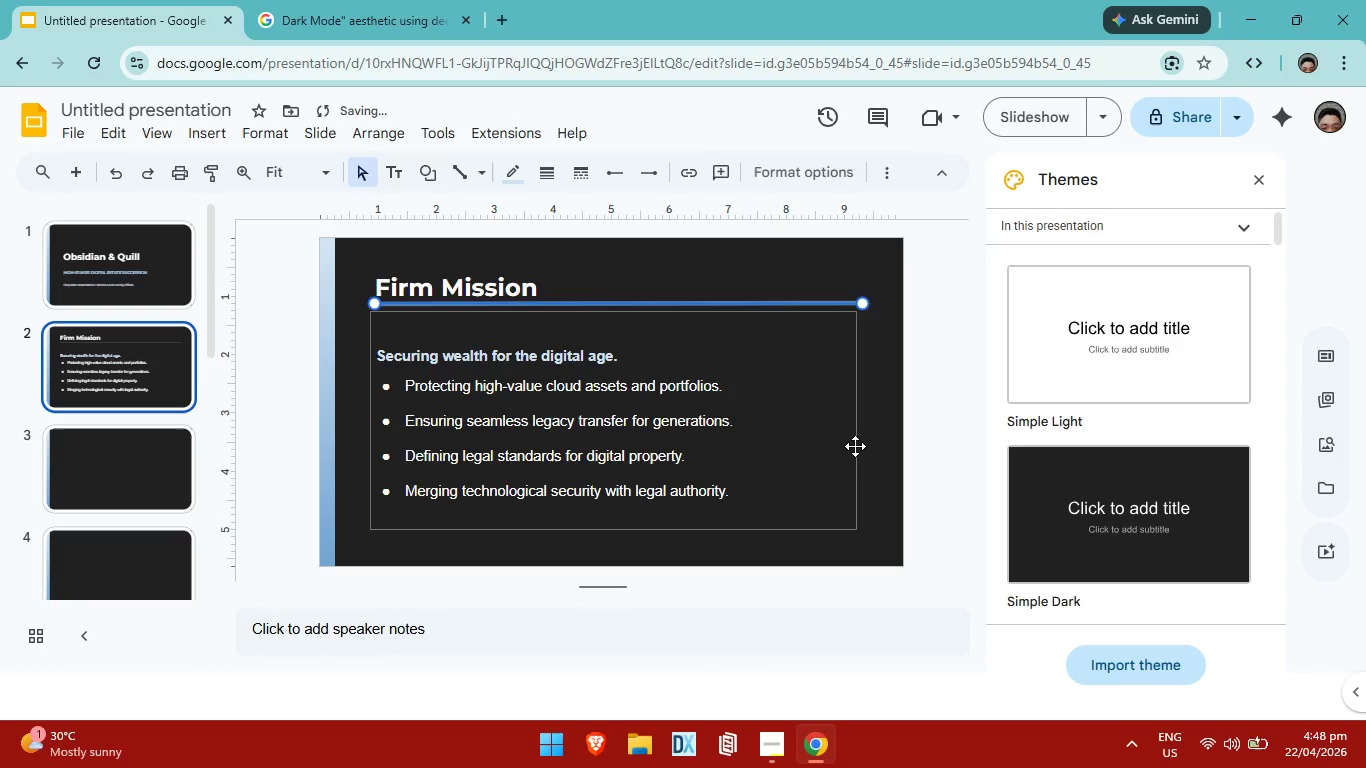 
left_click([855, 446])
 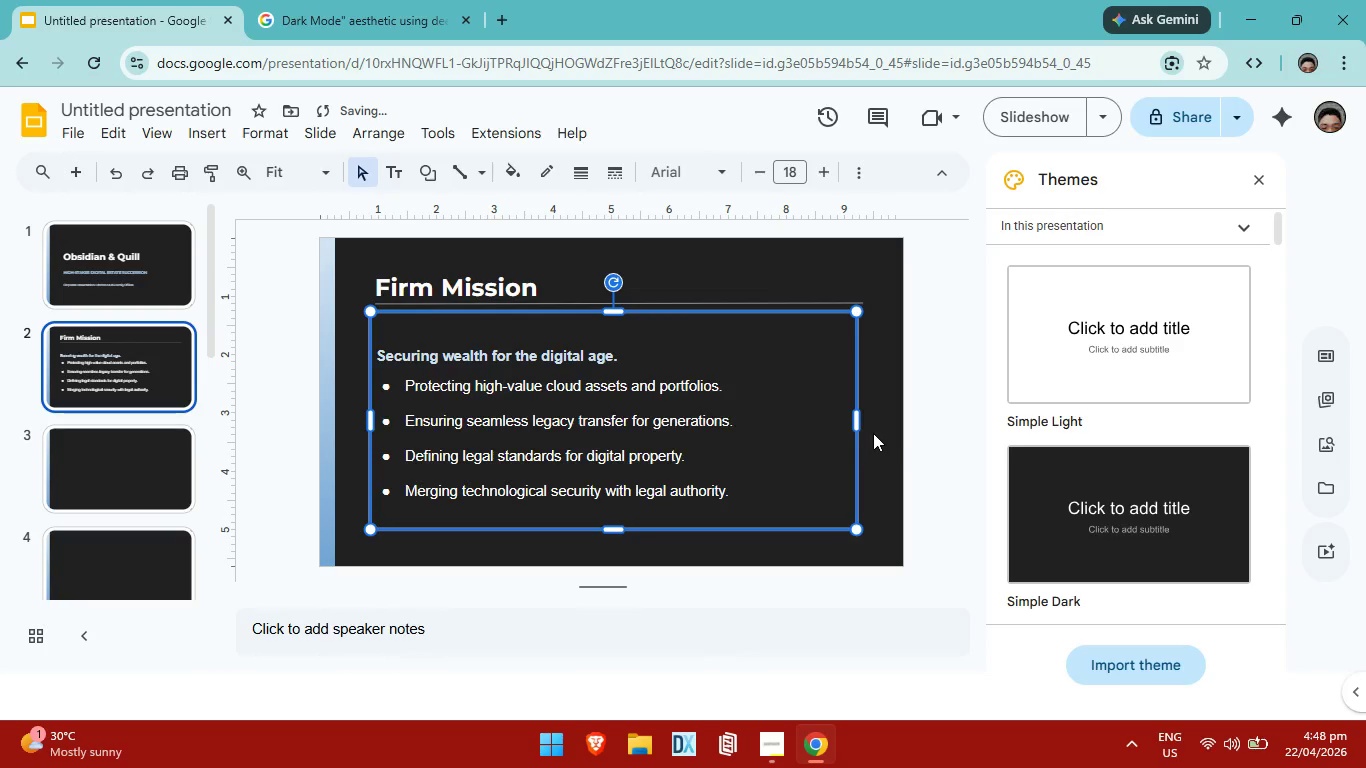 
left_click([873, 433])
 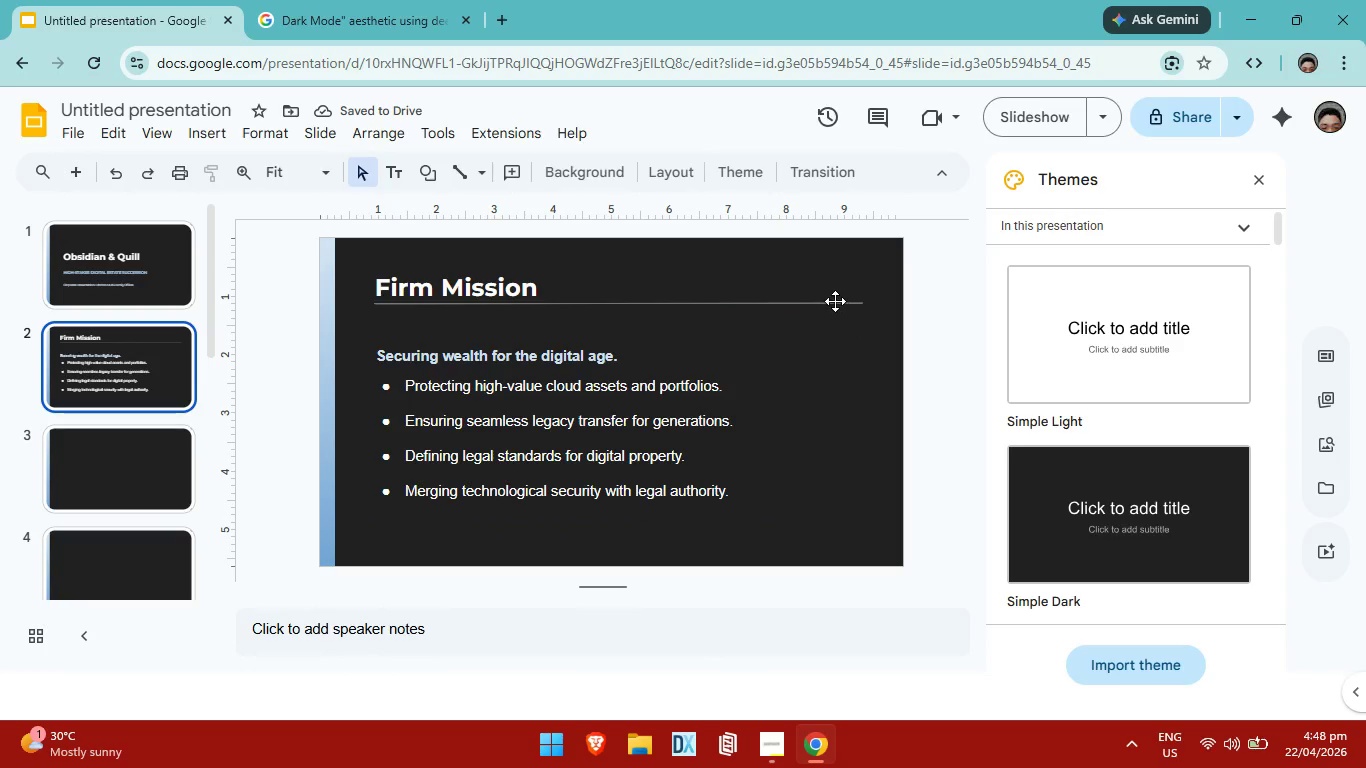 
left_click([835, 301])
 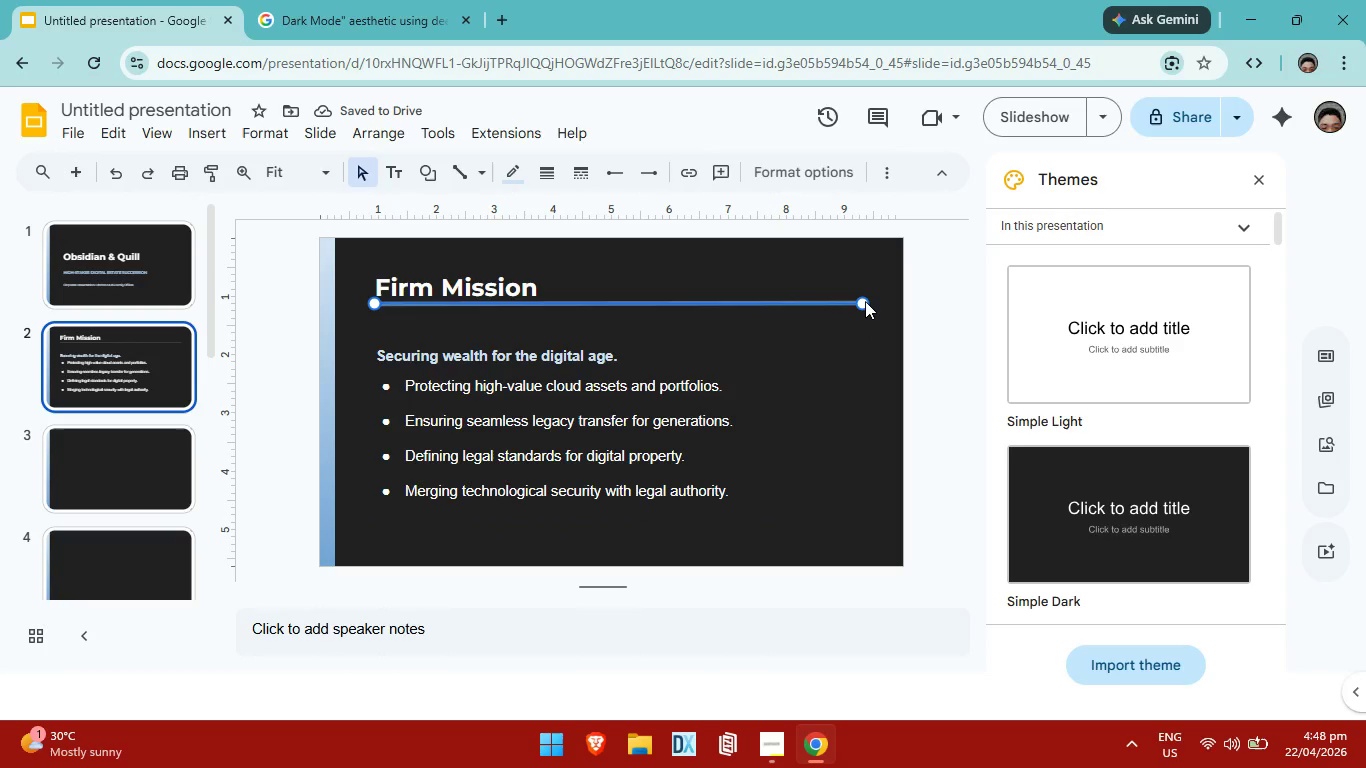 
left_click_drag(start_coordinate=[865, 301], to_coordinate=[855, 302])
 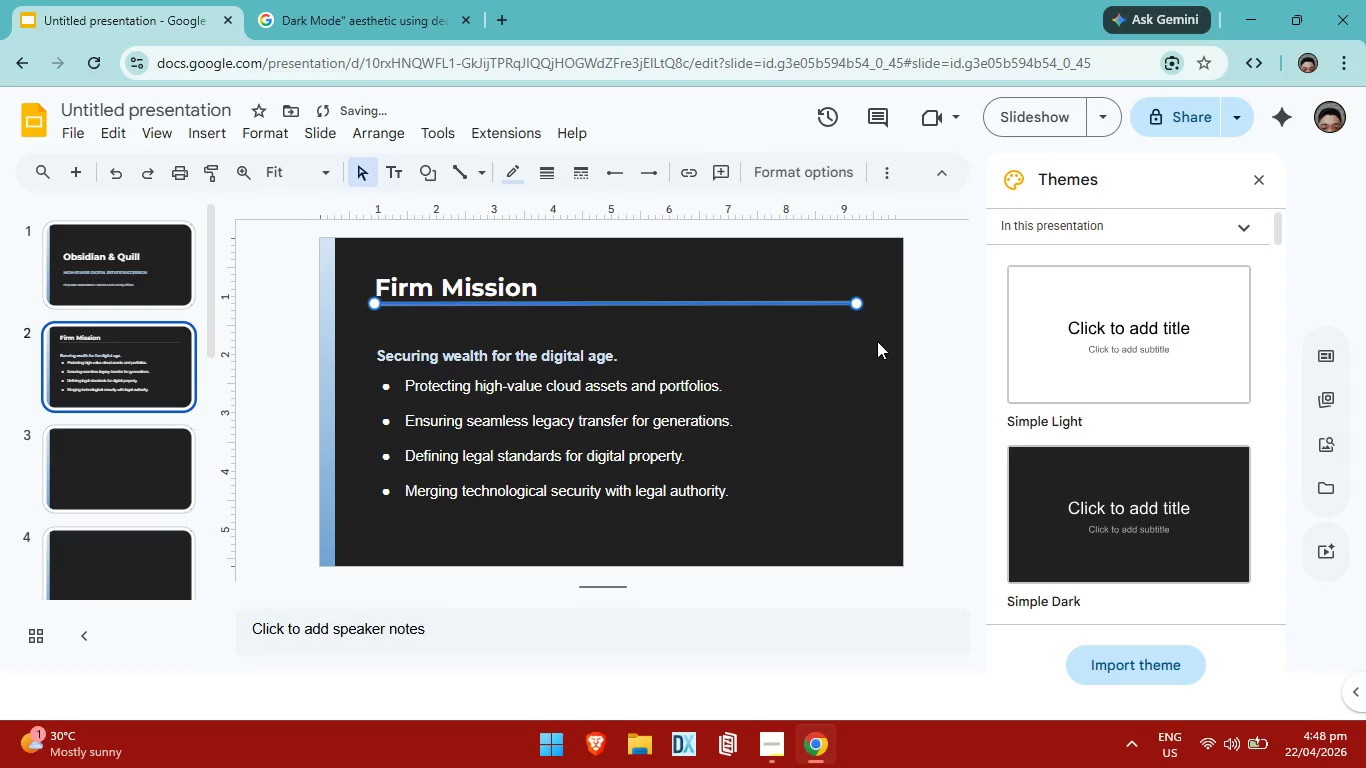 
left_click([877, 341])
 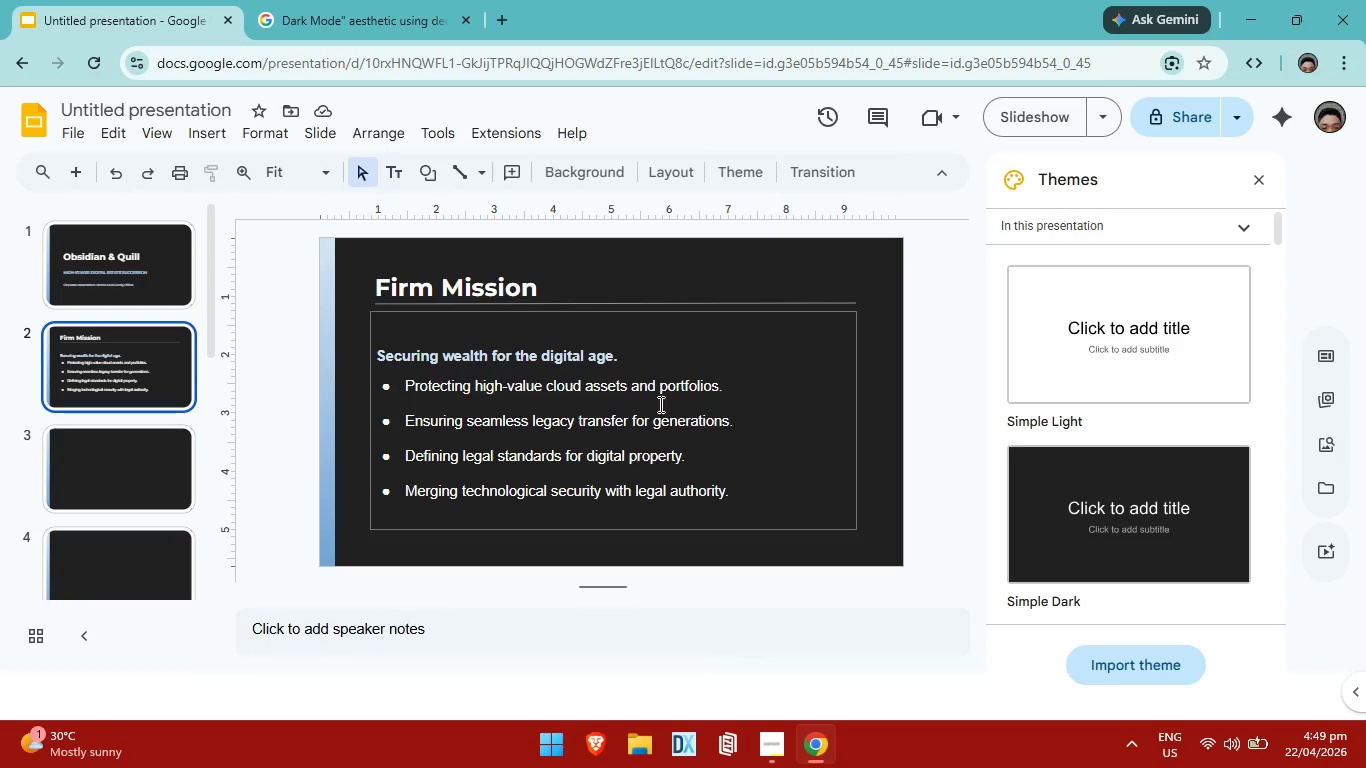 
wait(6.19)
 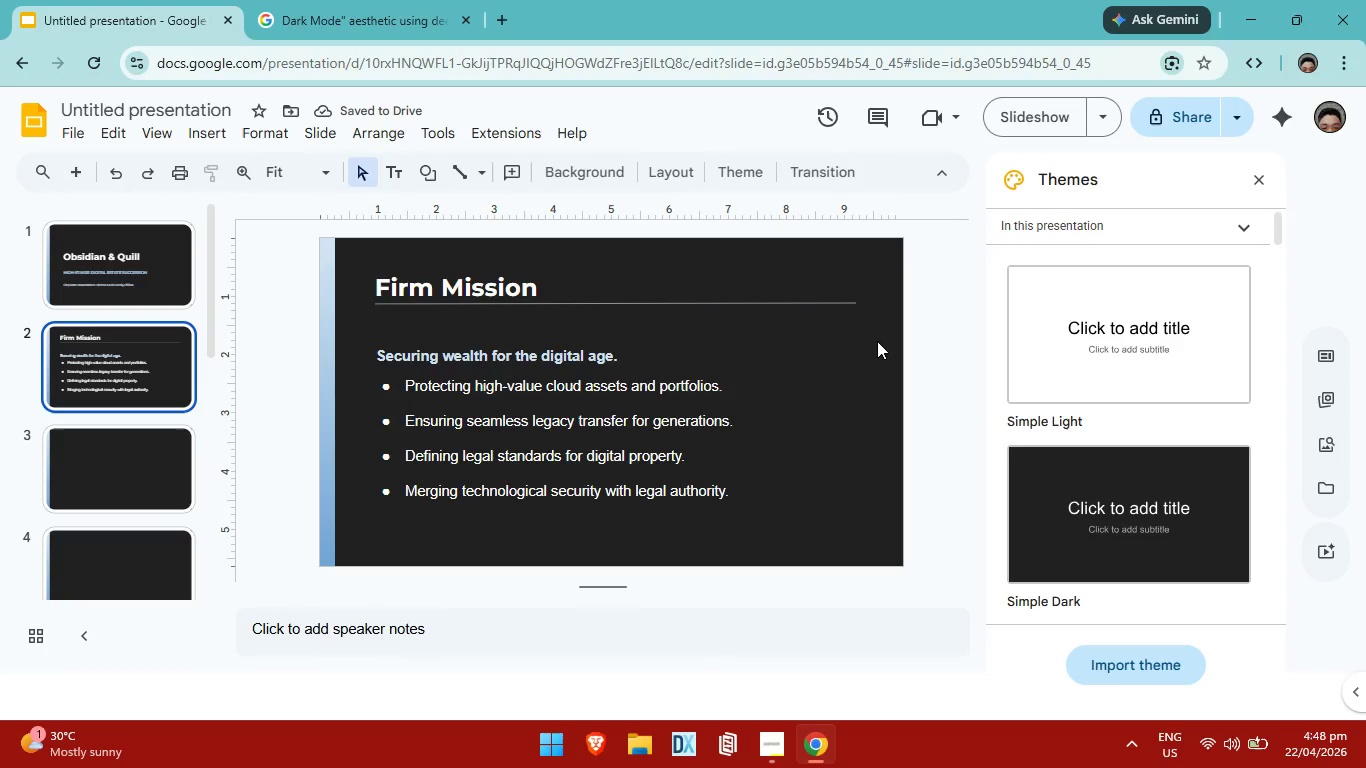 
left_click([738, 499])
 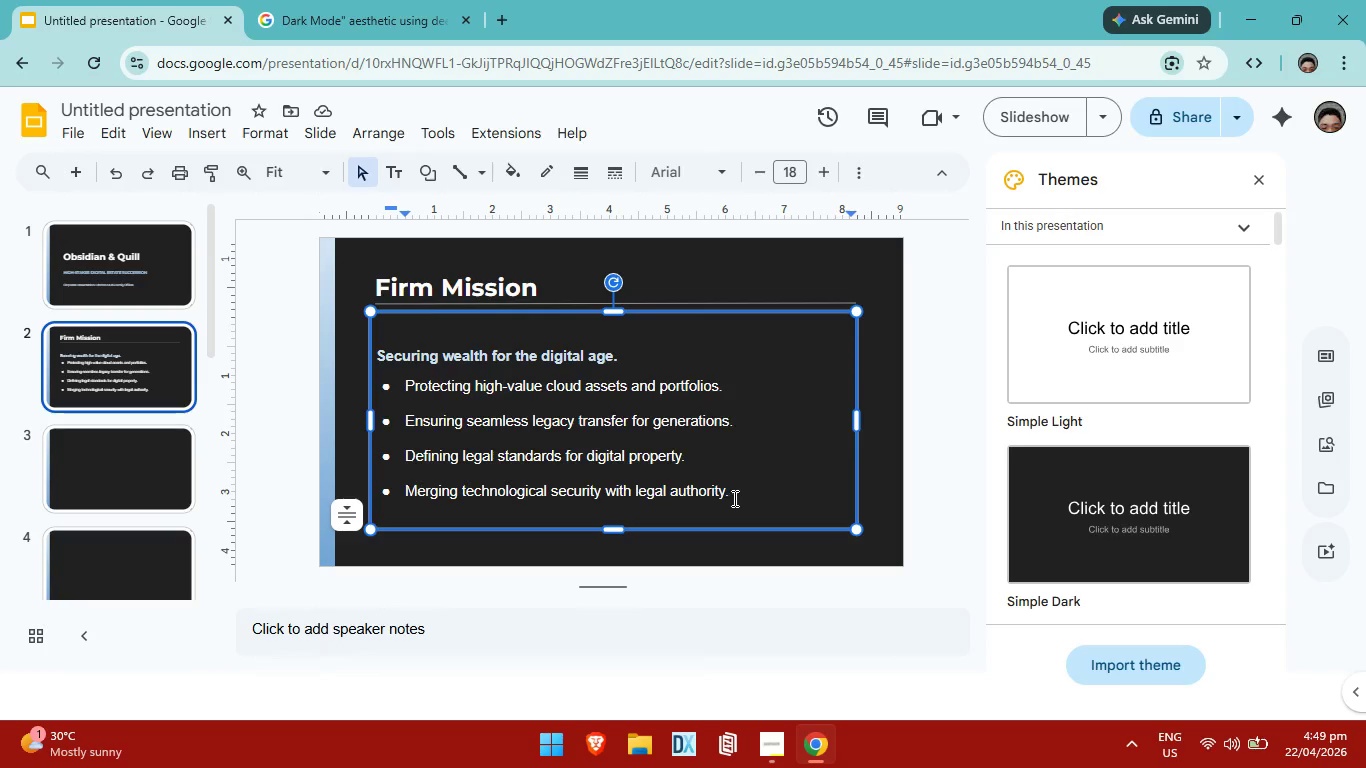 
left_click_drag(start_coordinate=[733, 498], to_coordinate=[699, 464])
 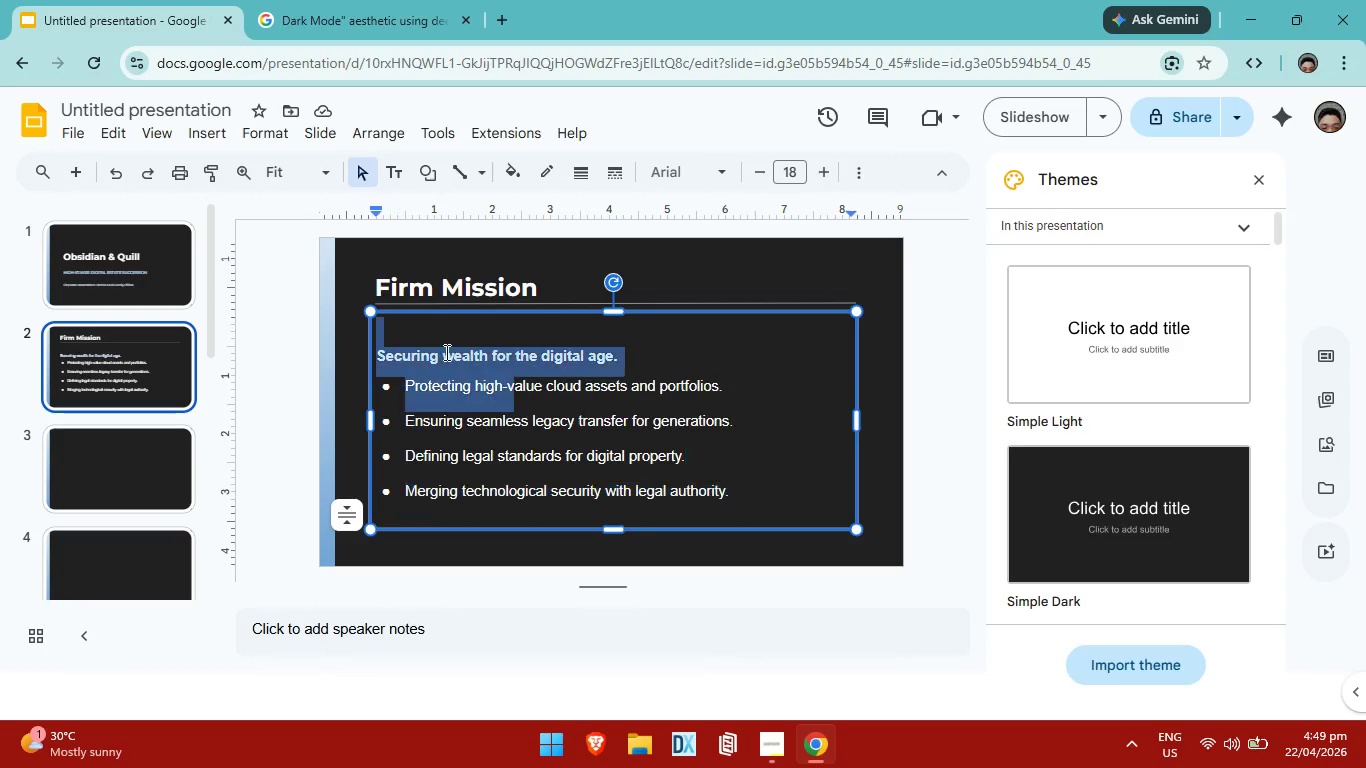 
left_click_drag(start_coordinate=[512, 376], to_coordinate=[376, 330])
 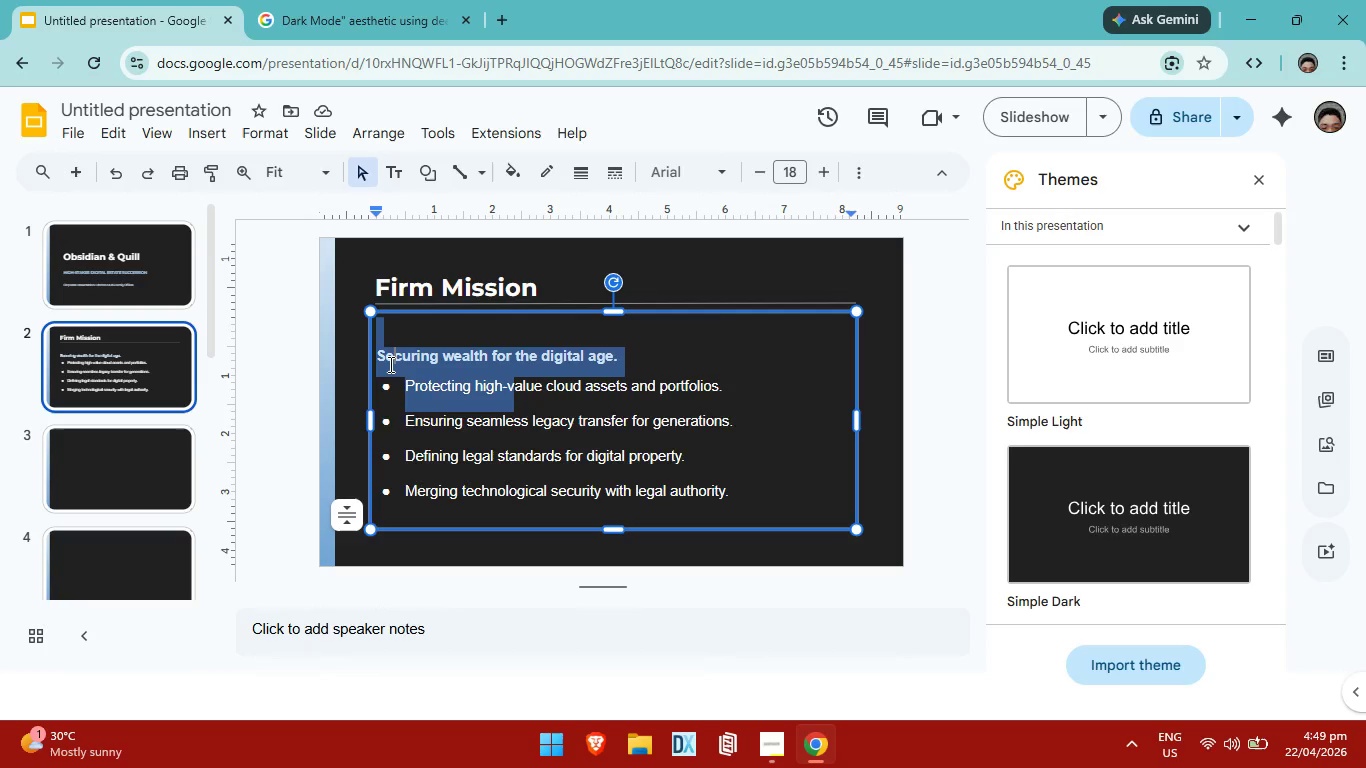 
left_click_drag(start_coordinate=[375, 330], to_coordinate=[389, 364])
 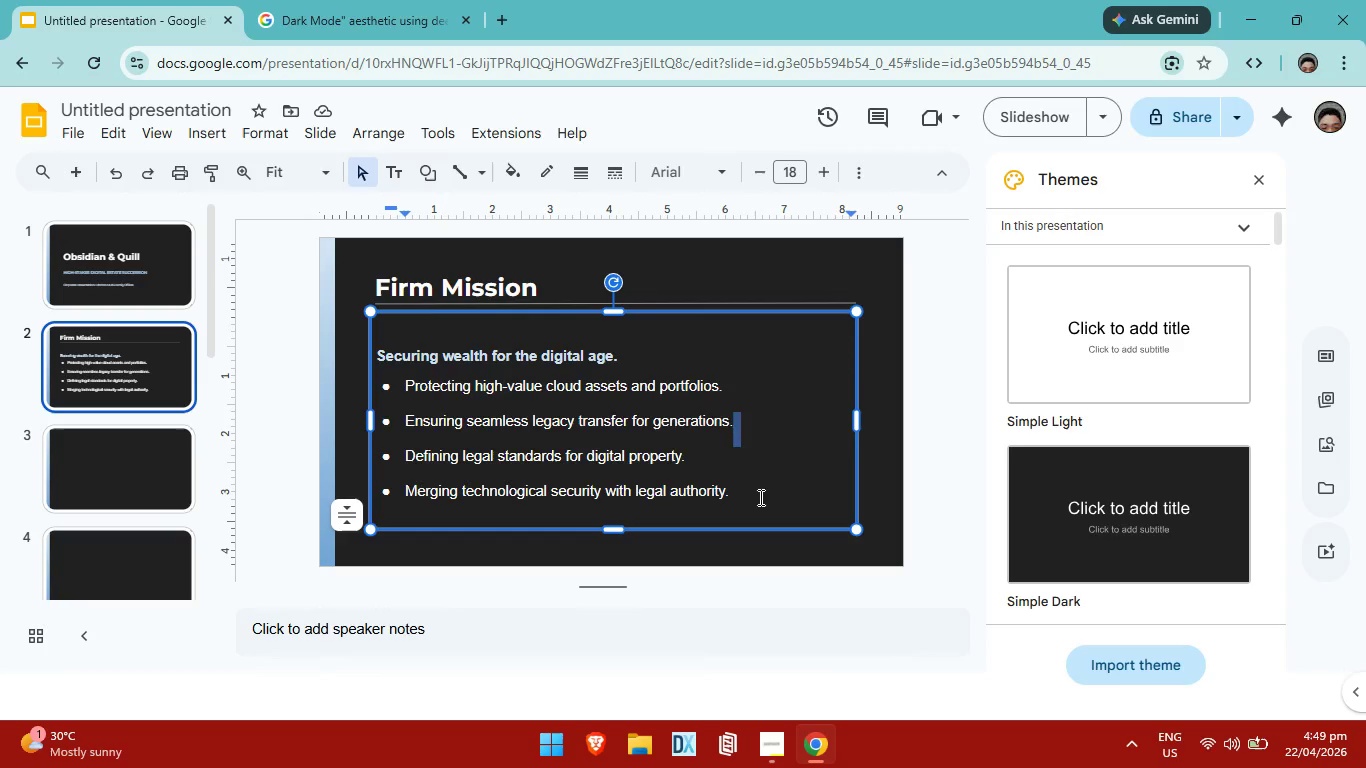 
left_click_drag(start_coordinate=[749, 500], to_coordinate=[381, 346])
 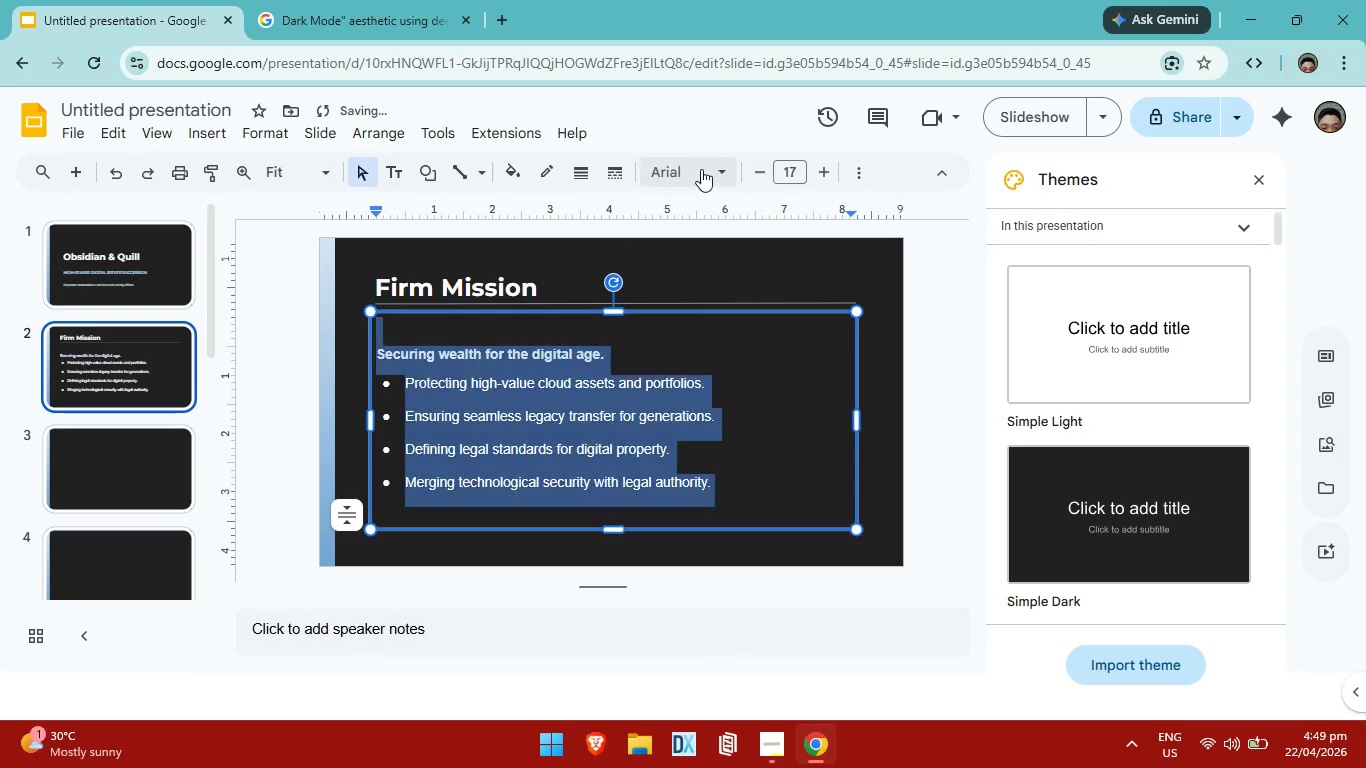 
double_click([699, 169])
 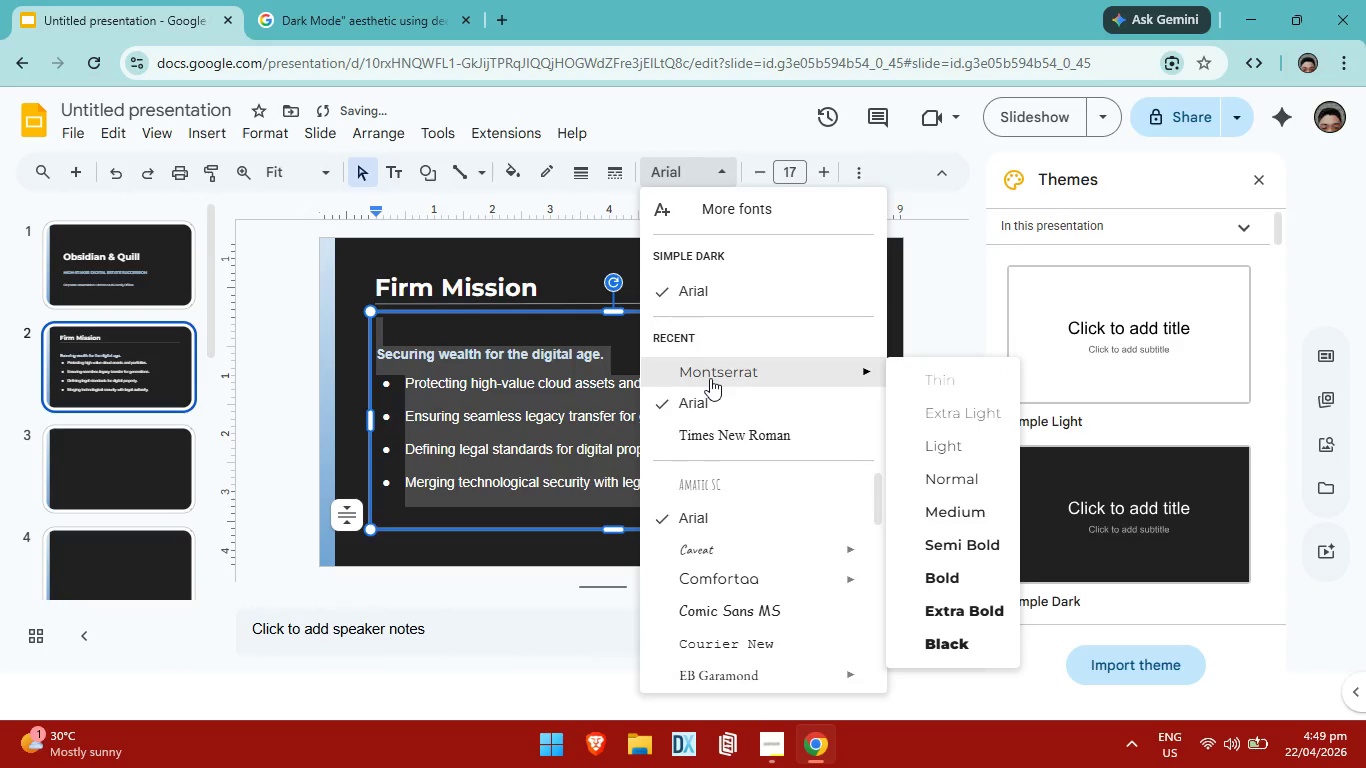 
left_click([710, 378])
 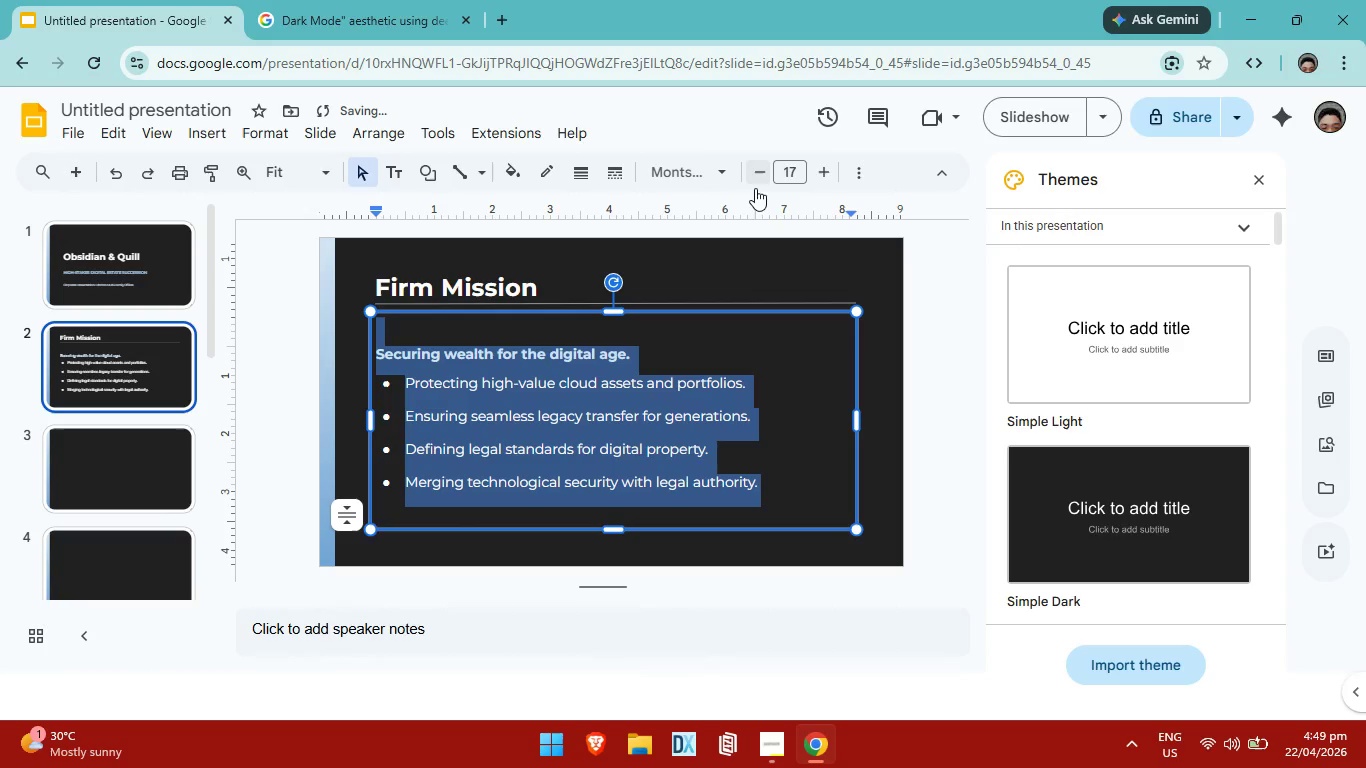 
left_click([761, 176])
 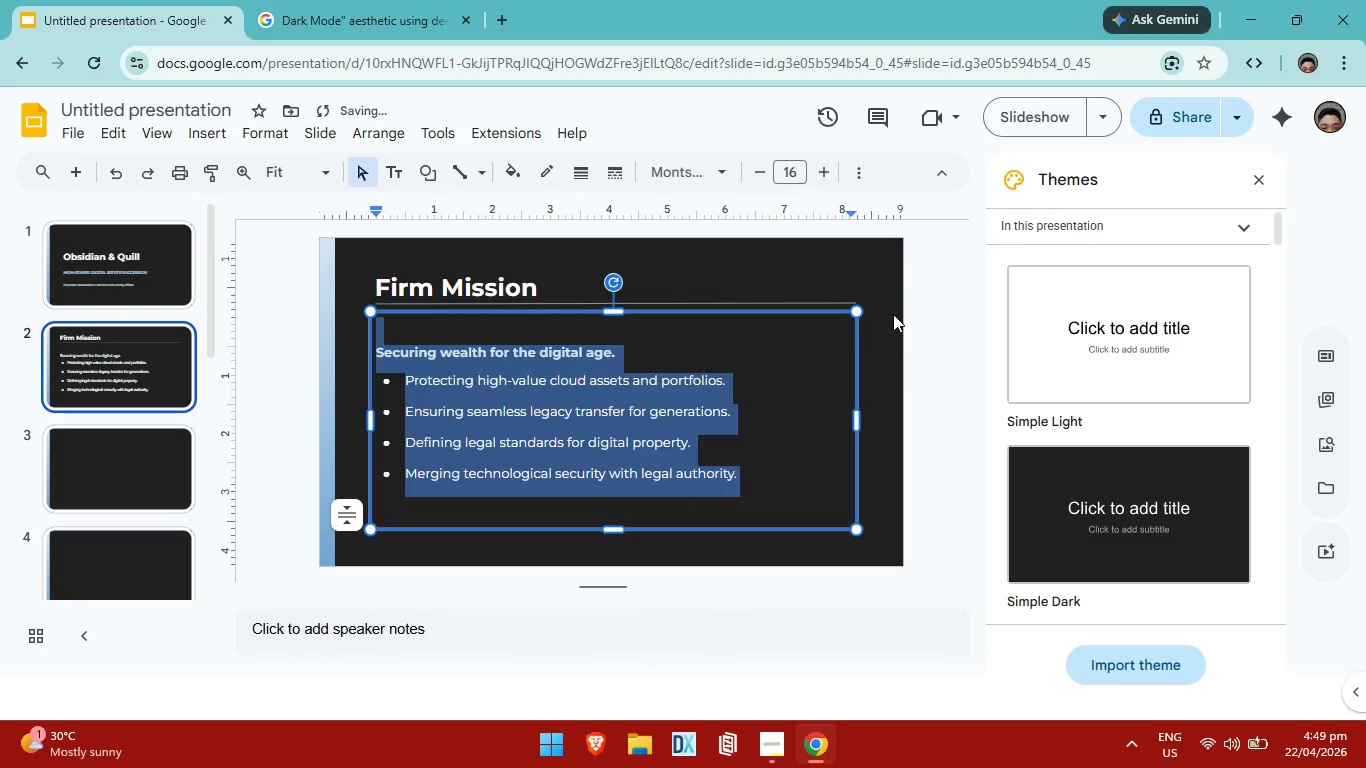 
left_click([960, 357])
 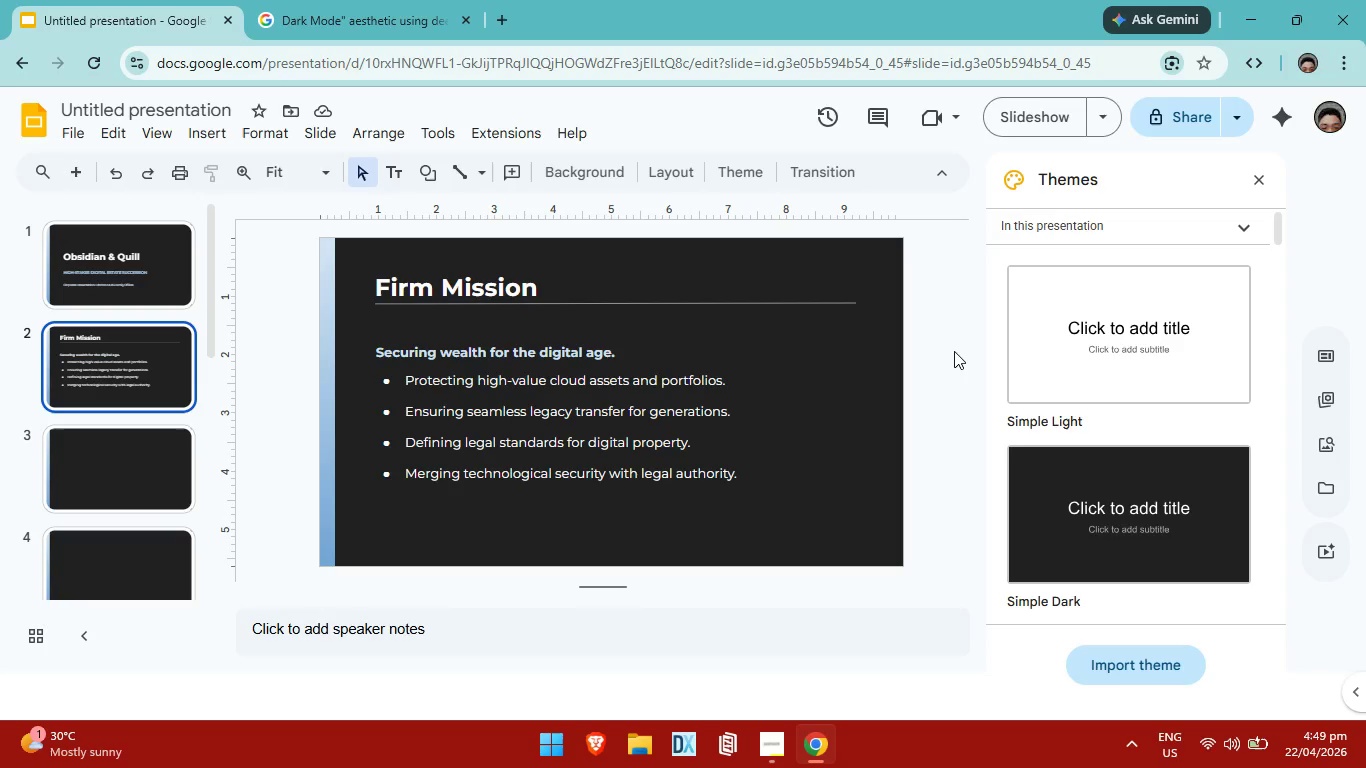 
wait(7.33)
 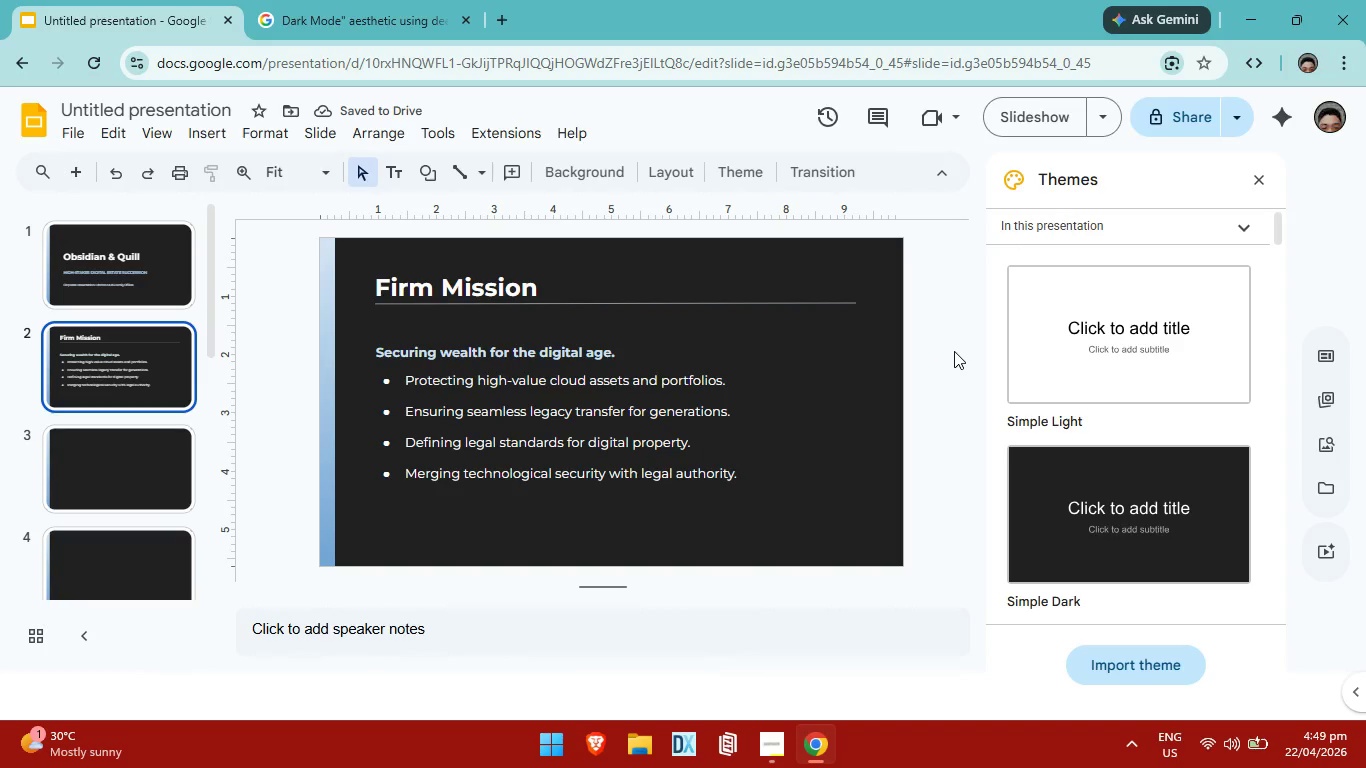 
left_click([141, 285])
 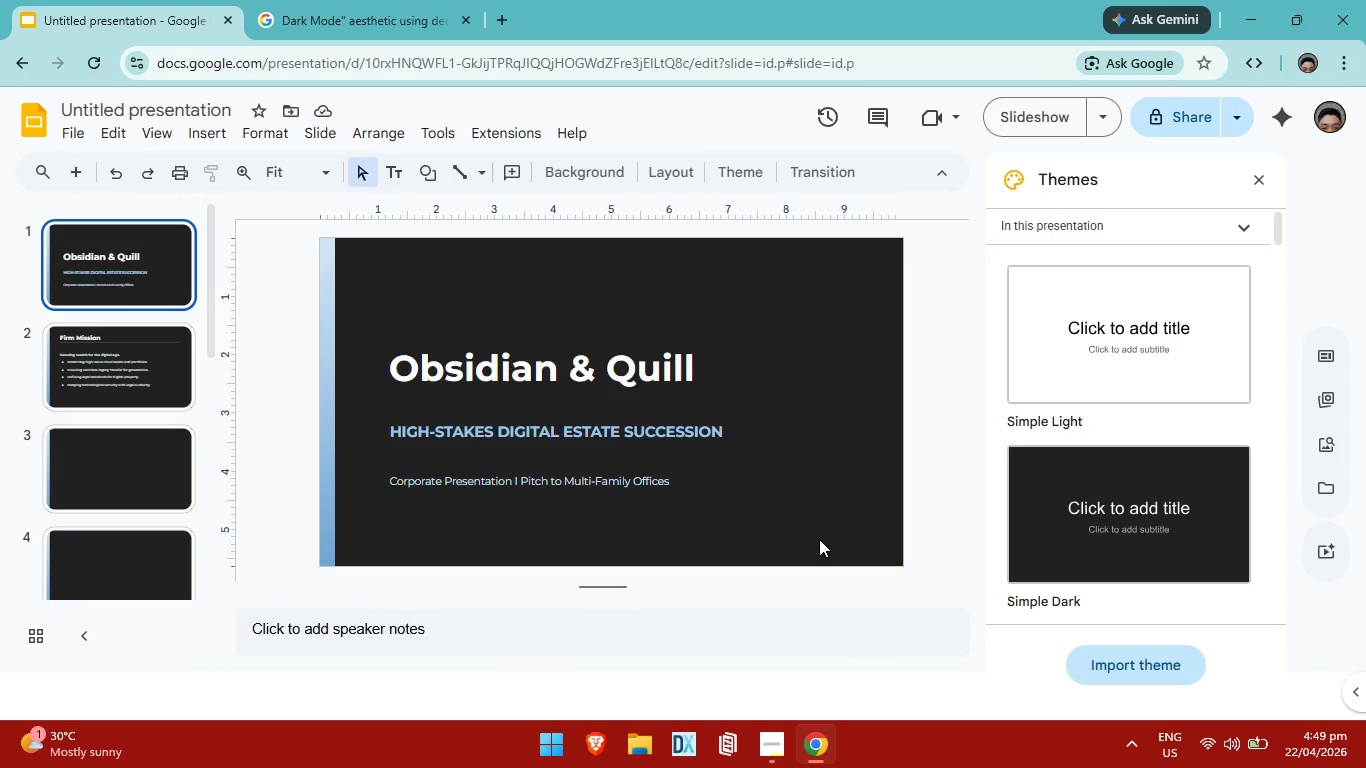 
left_click([820, 540])
 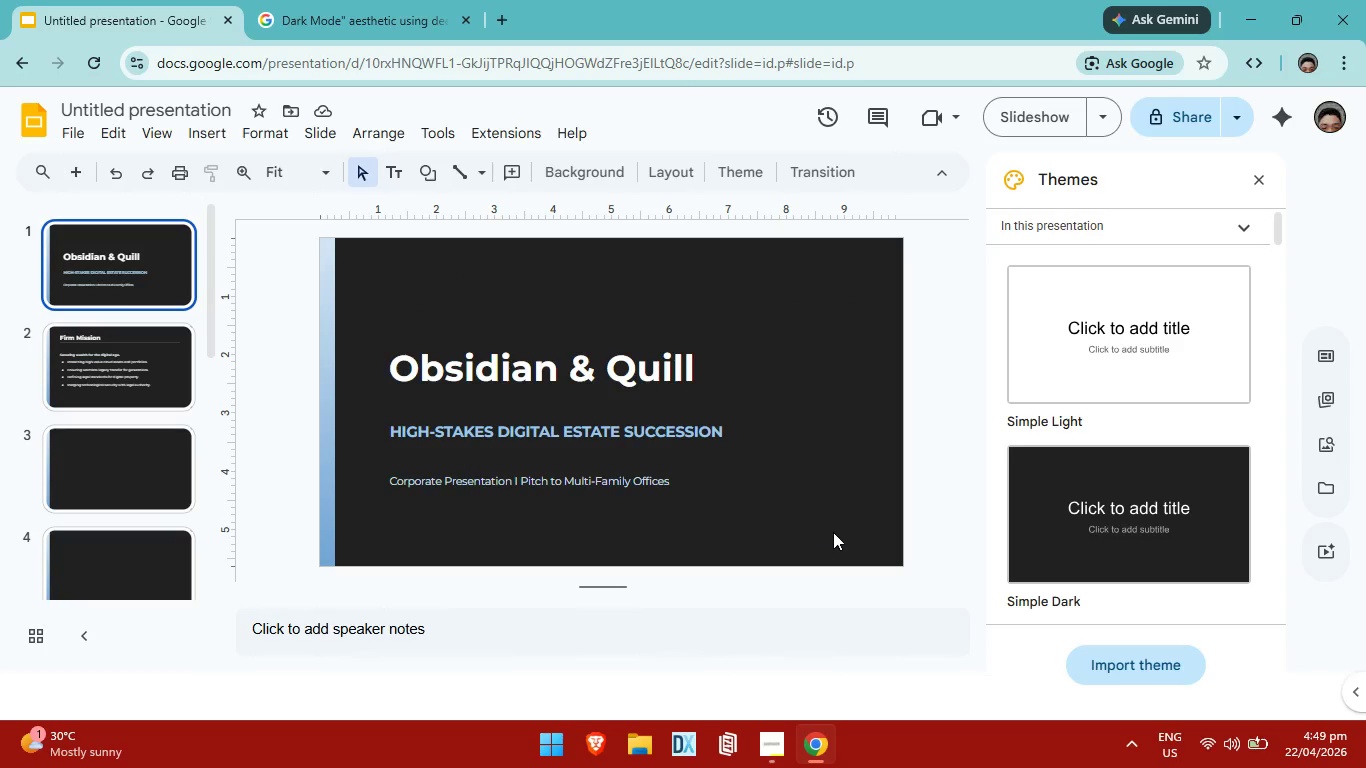 
left_click([833, 532])
 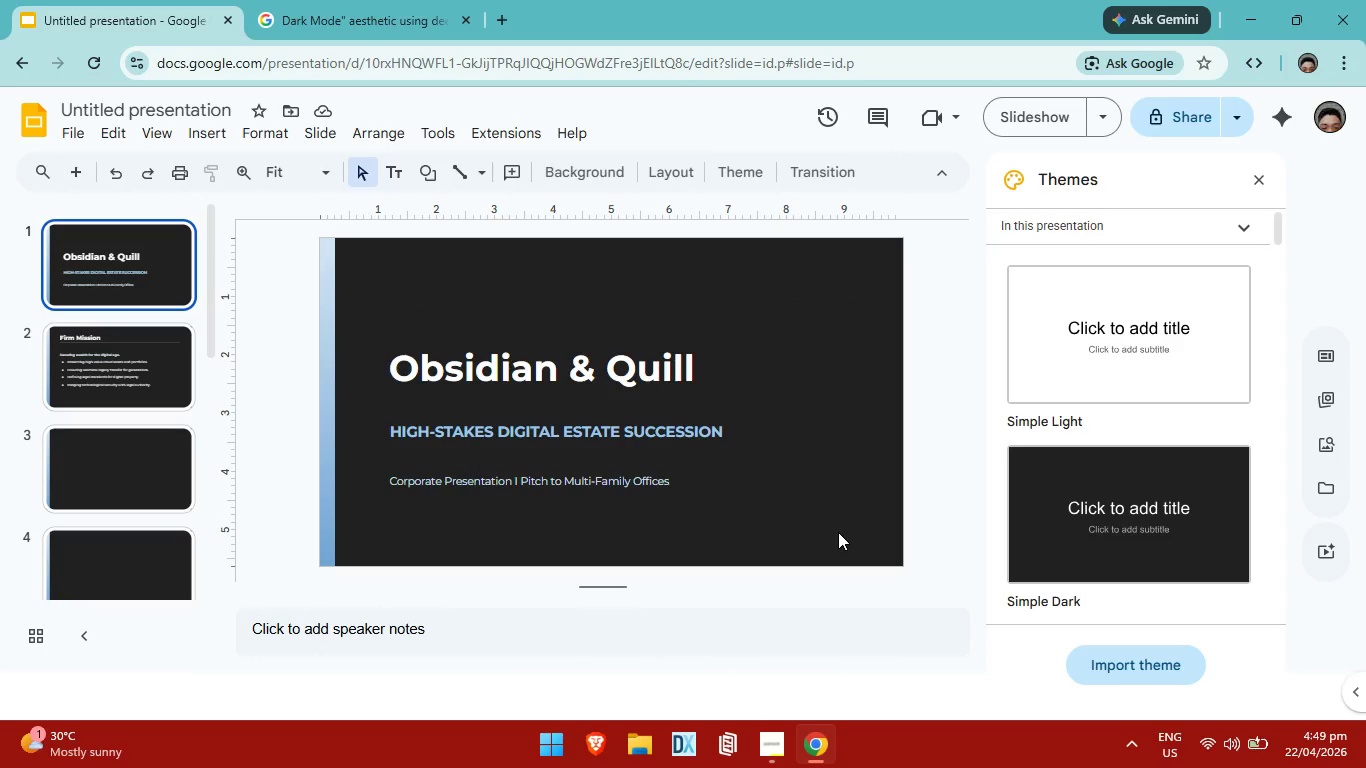 
left_click([838, 532])
 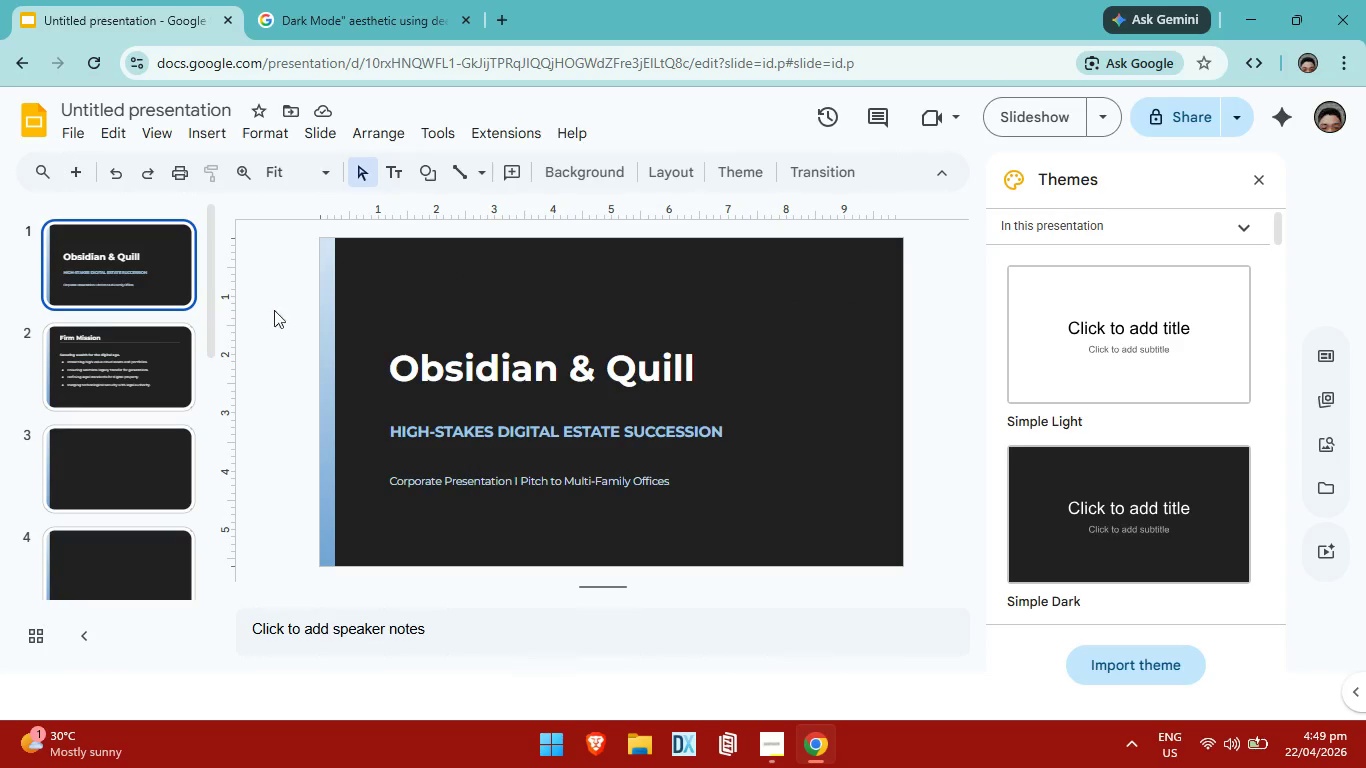 
left_click([186, 372])
 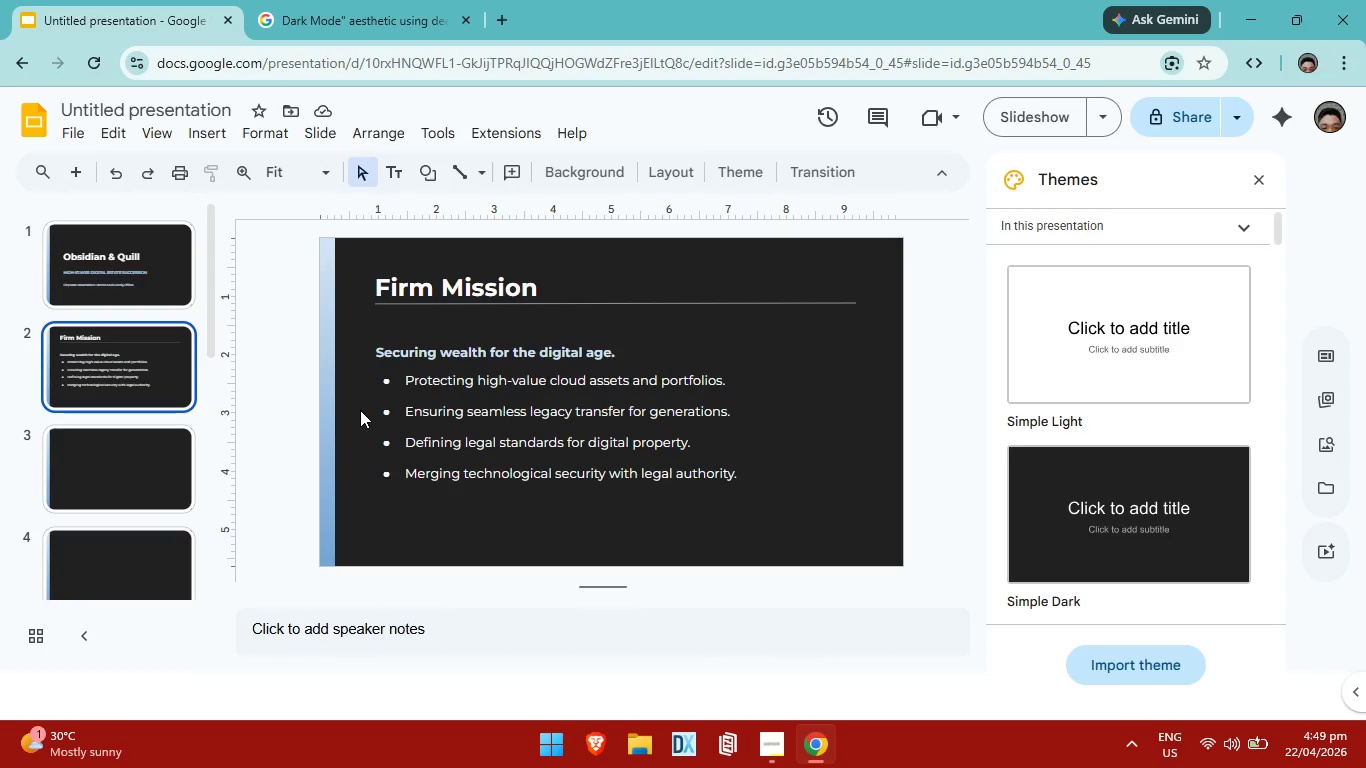 
wait(7.83)
 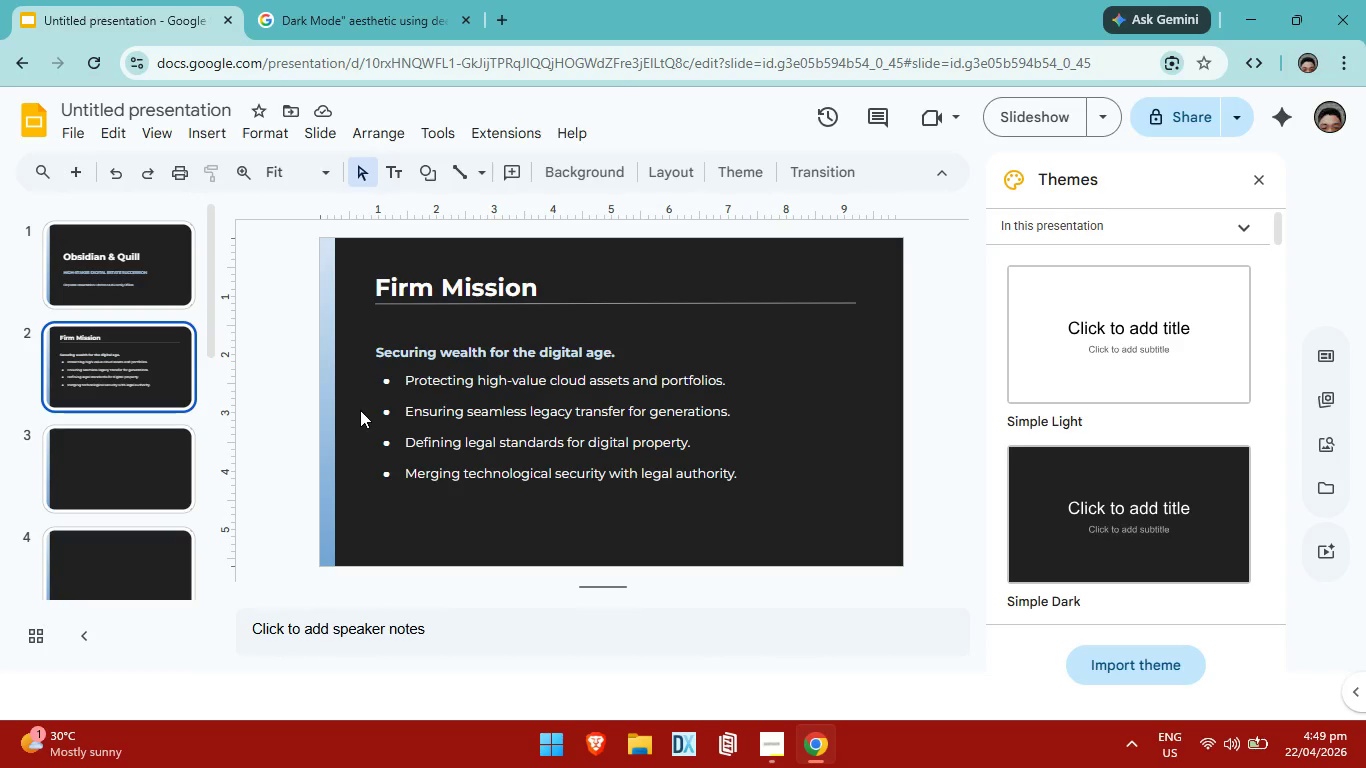 
double_click([158, 371])
 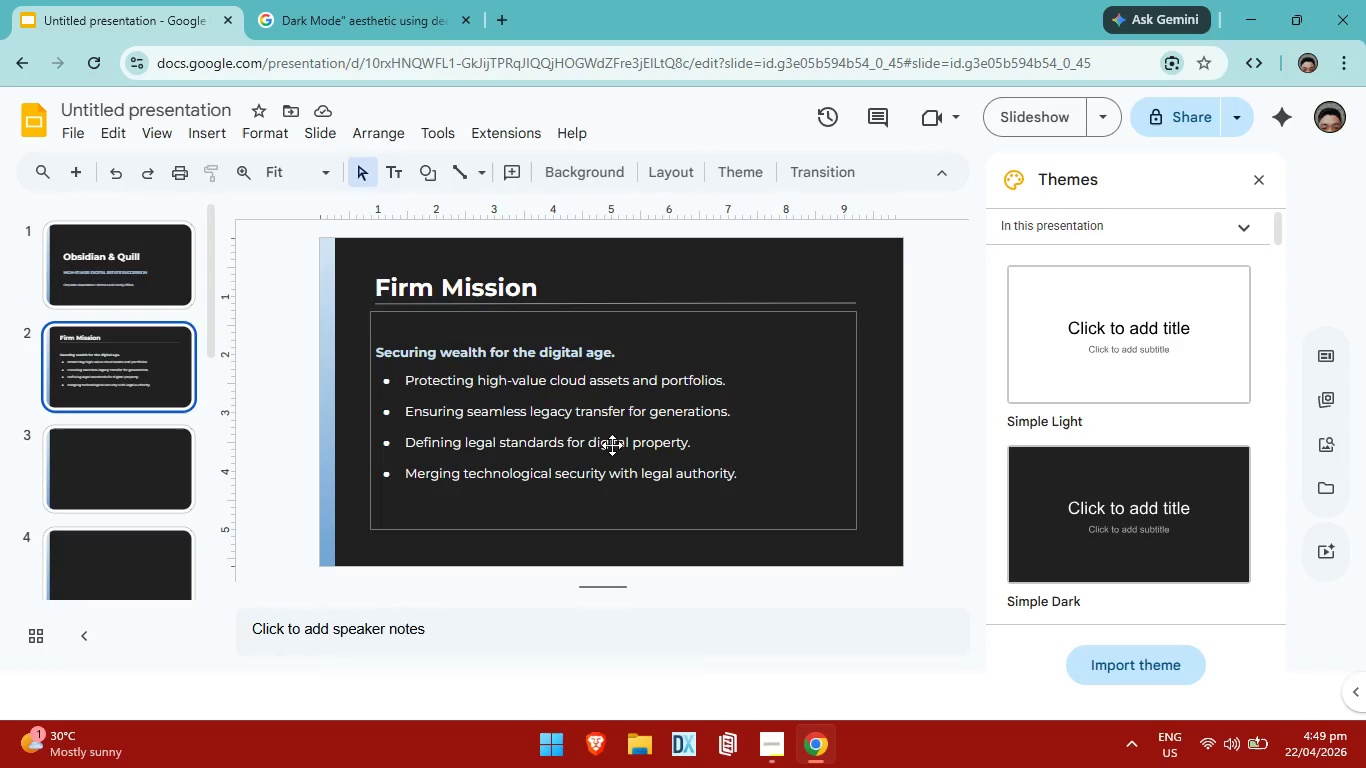 
left_click_drag(start_coordinate=[143, 280], to_coordinate=[149, 280])
 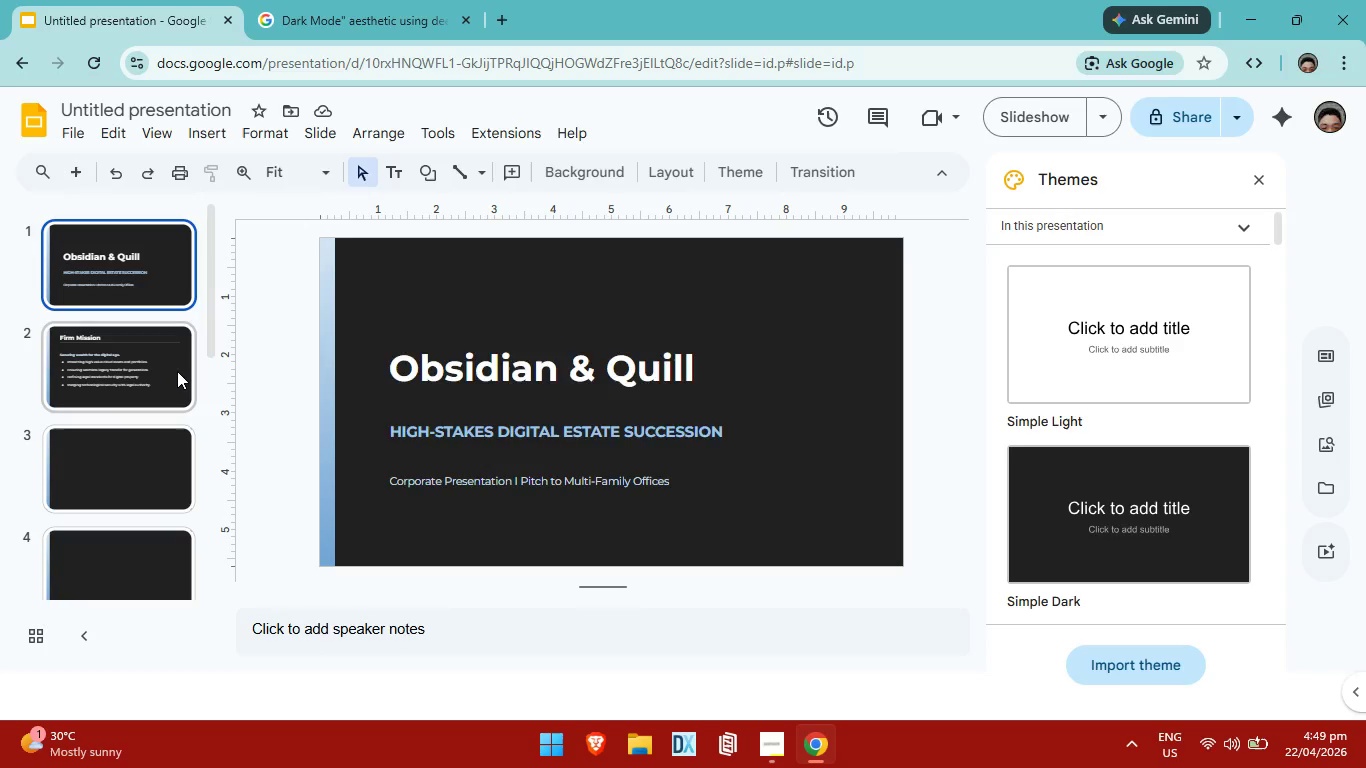 
left_click([177, 371])
 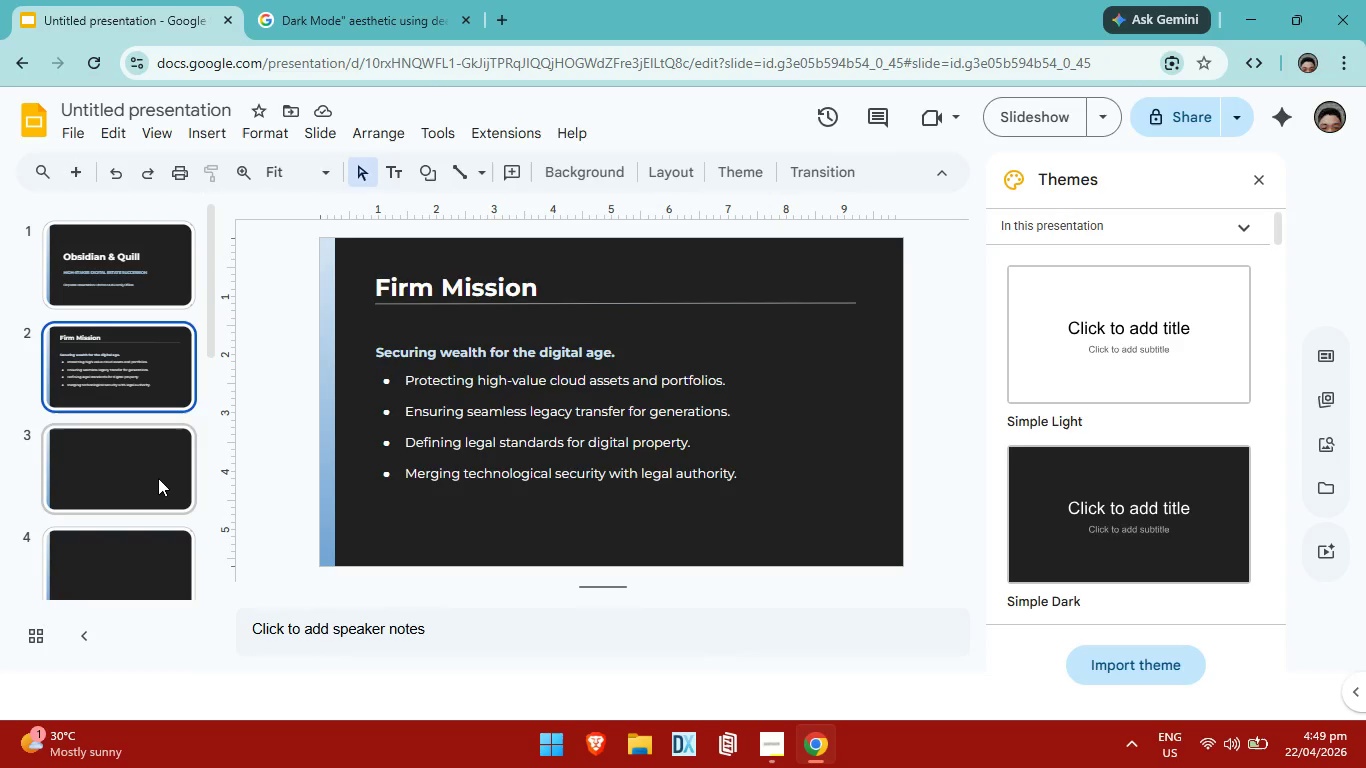 
left_click([158, 478])
 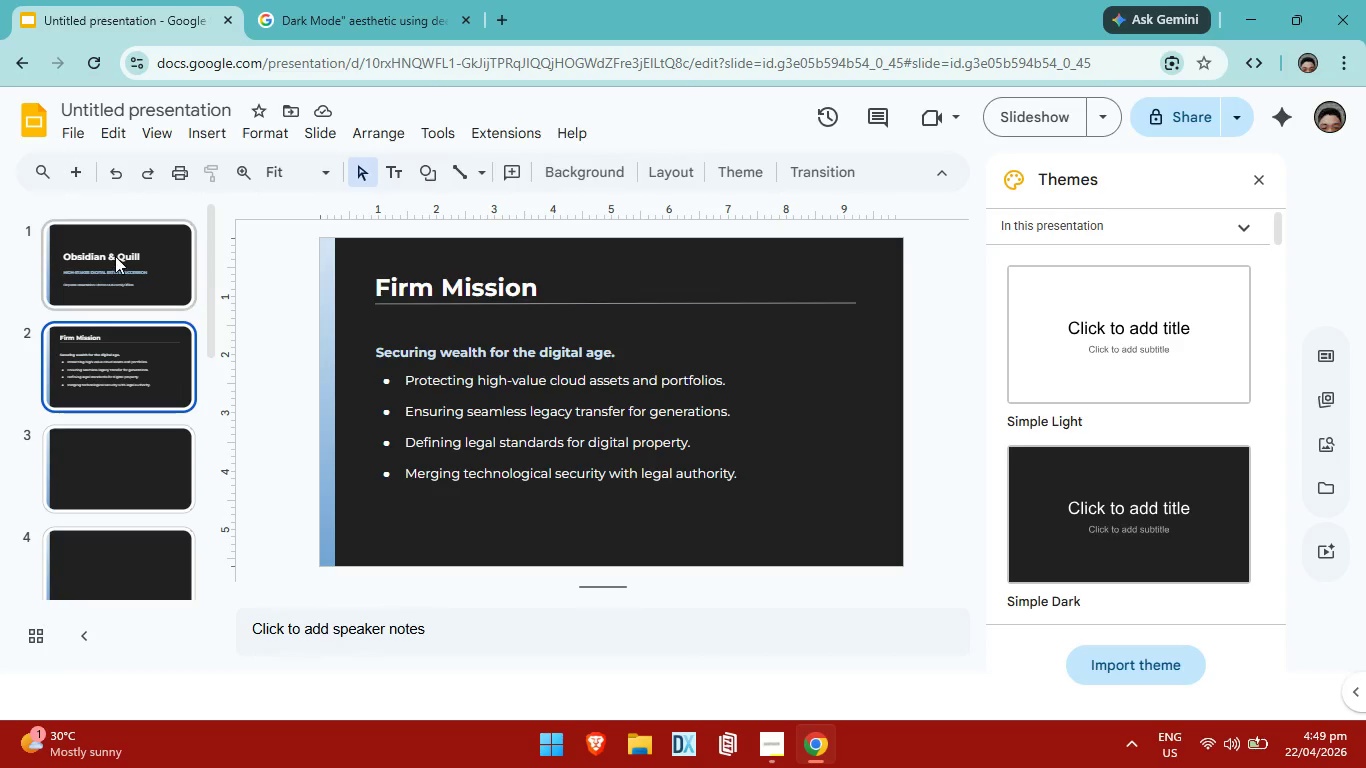 
double_click([115, 256])
 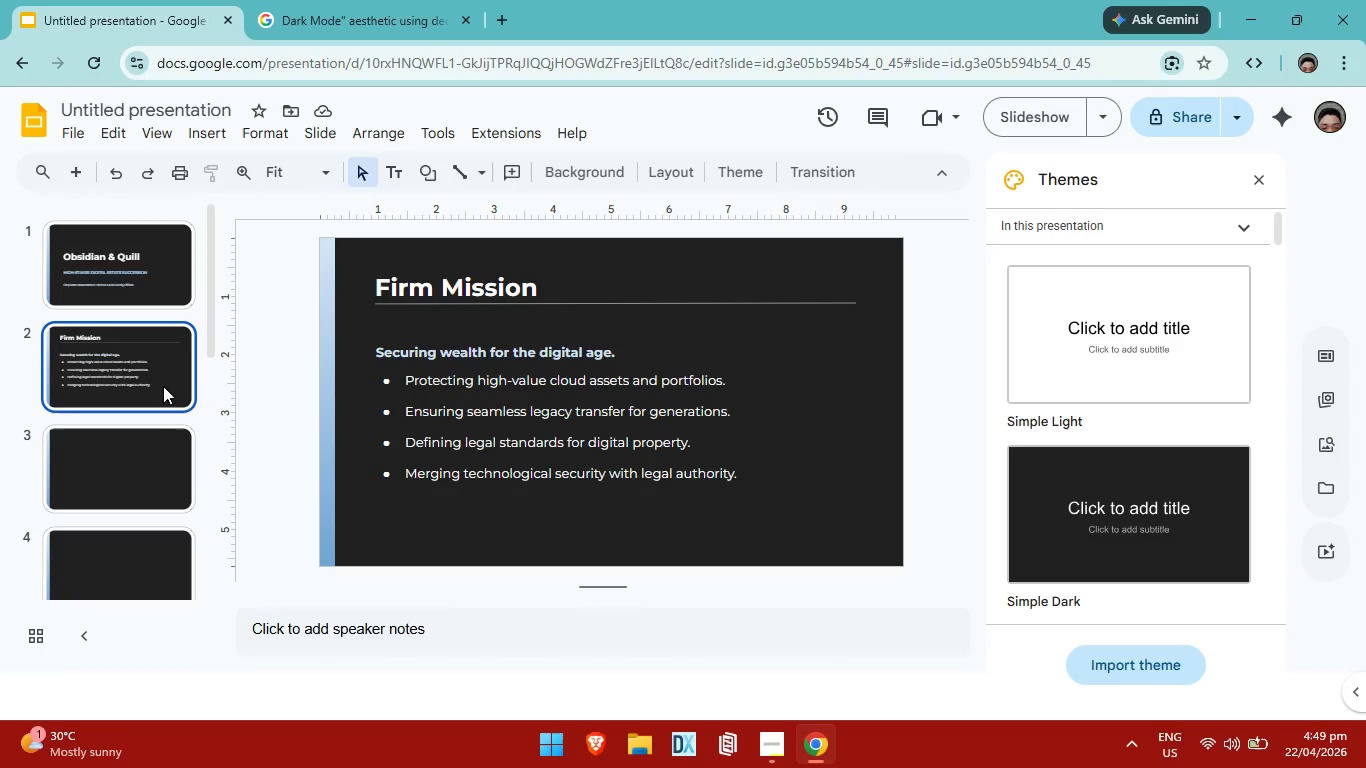 
triple_click([162, 386])
 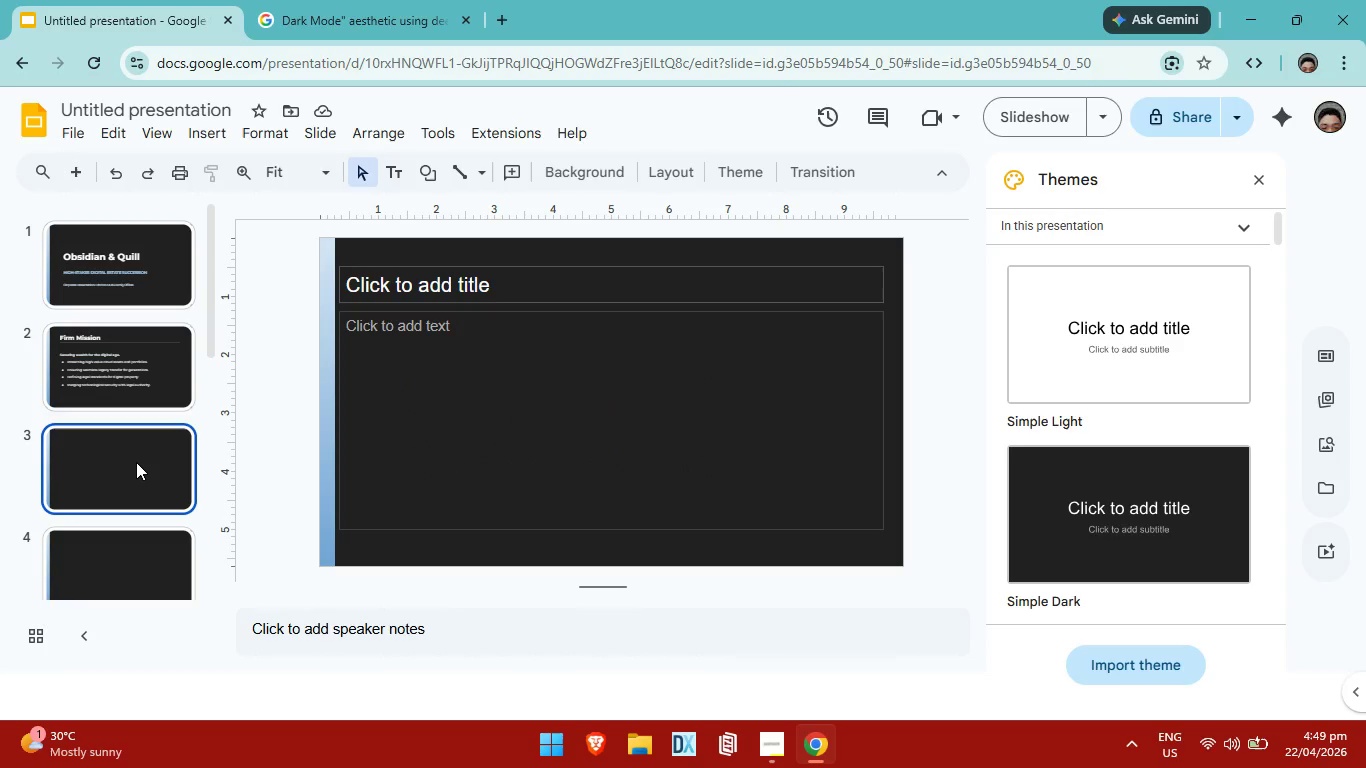 
left_click([136, 462])
 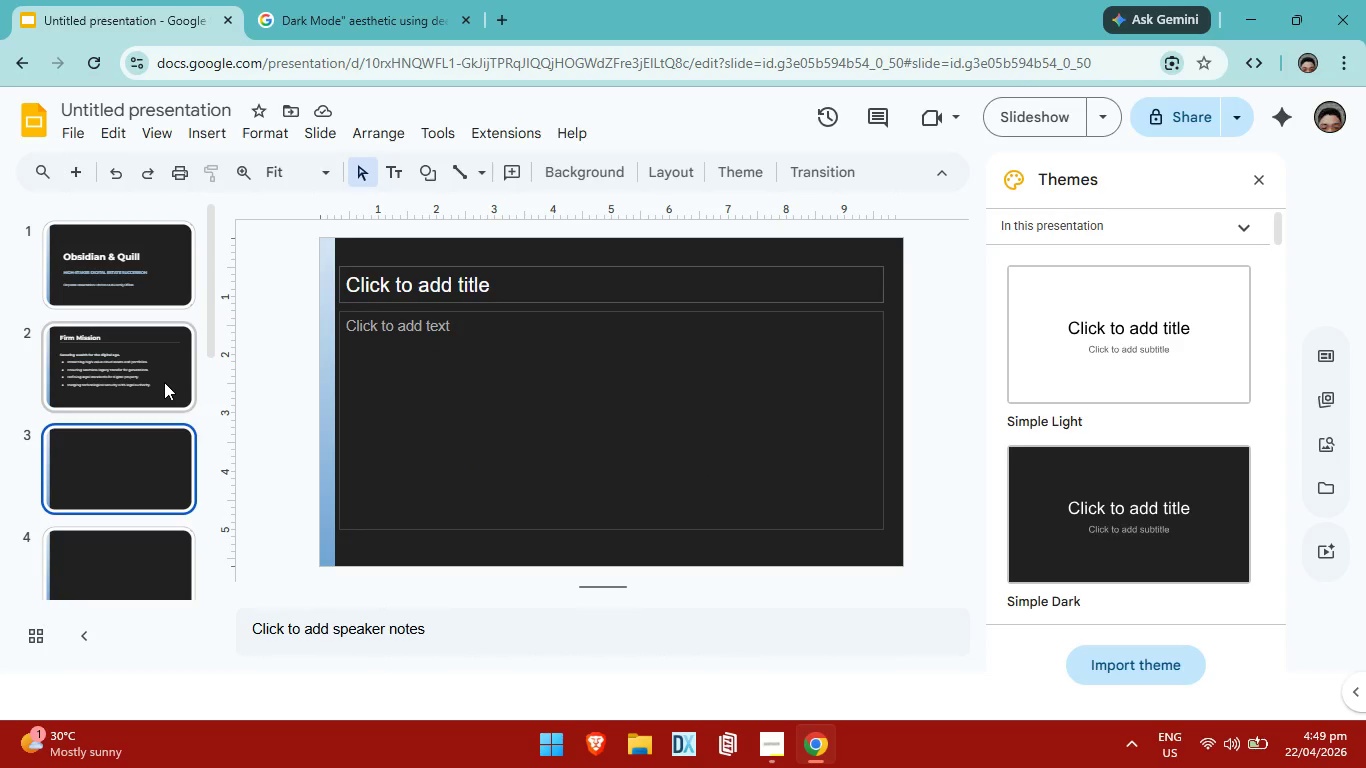 
left_click([164, 382])
 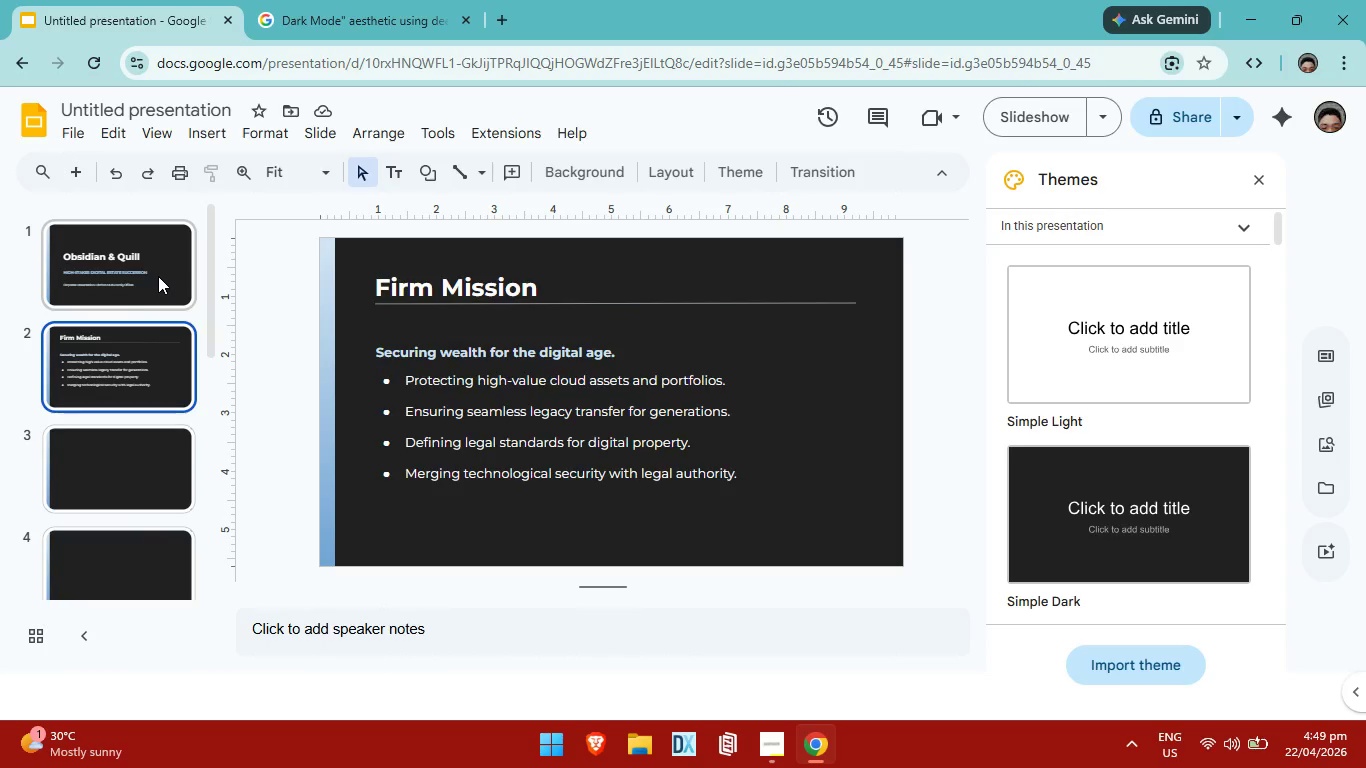 
left_click([158, 276])
 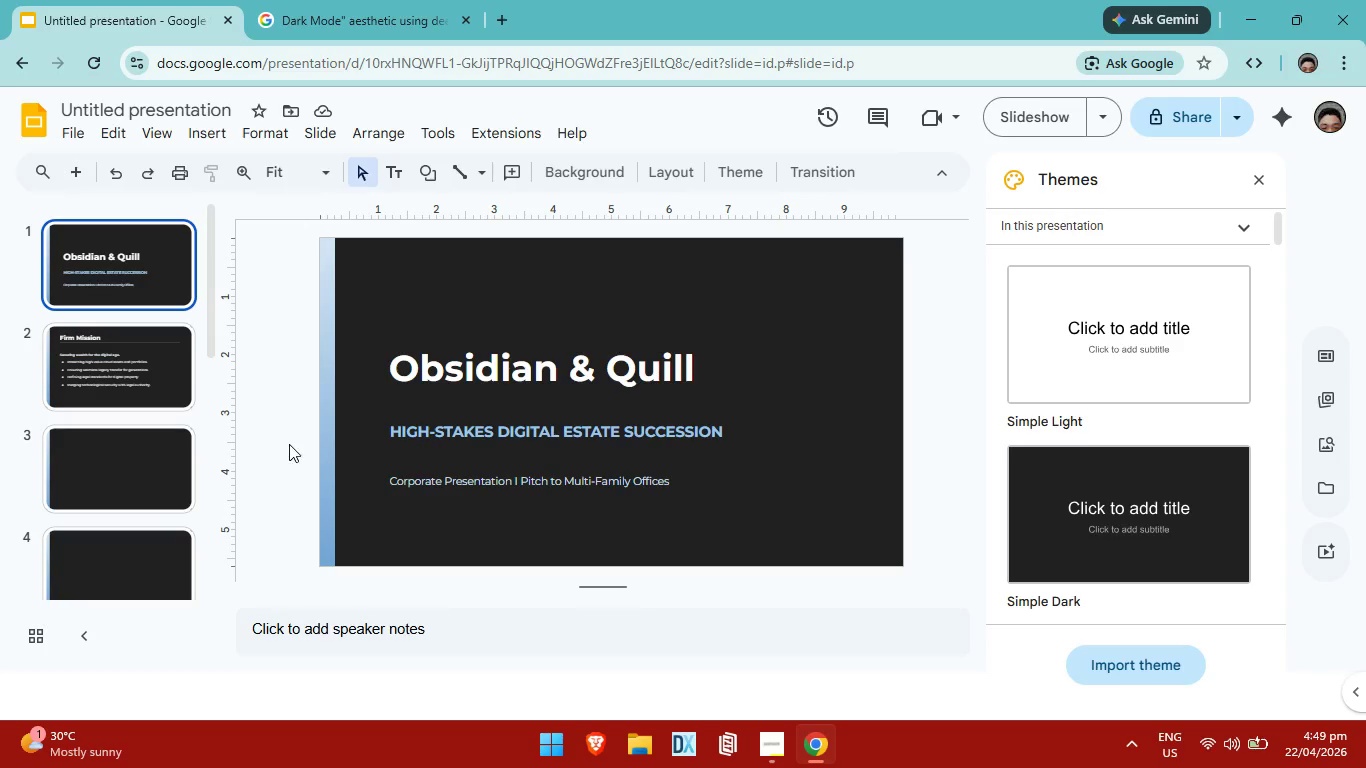 
wait(7.72)
 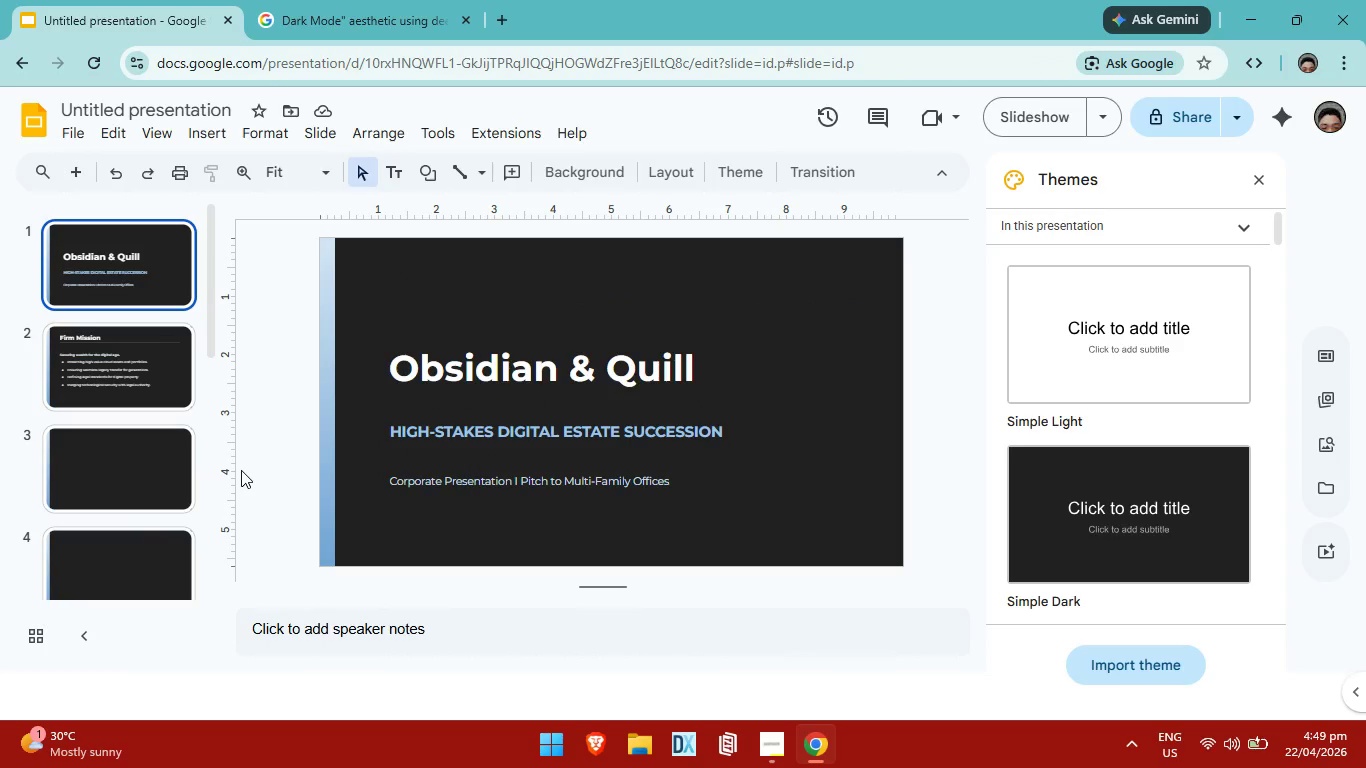 
left_click([157, 366])
 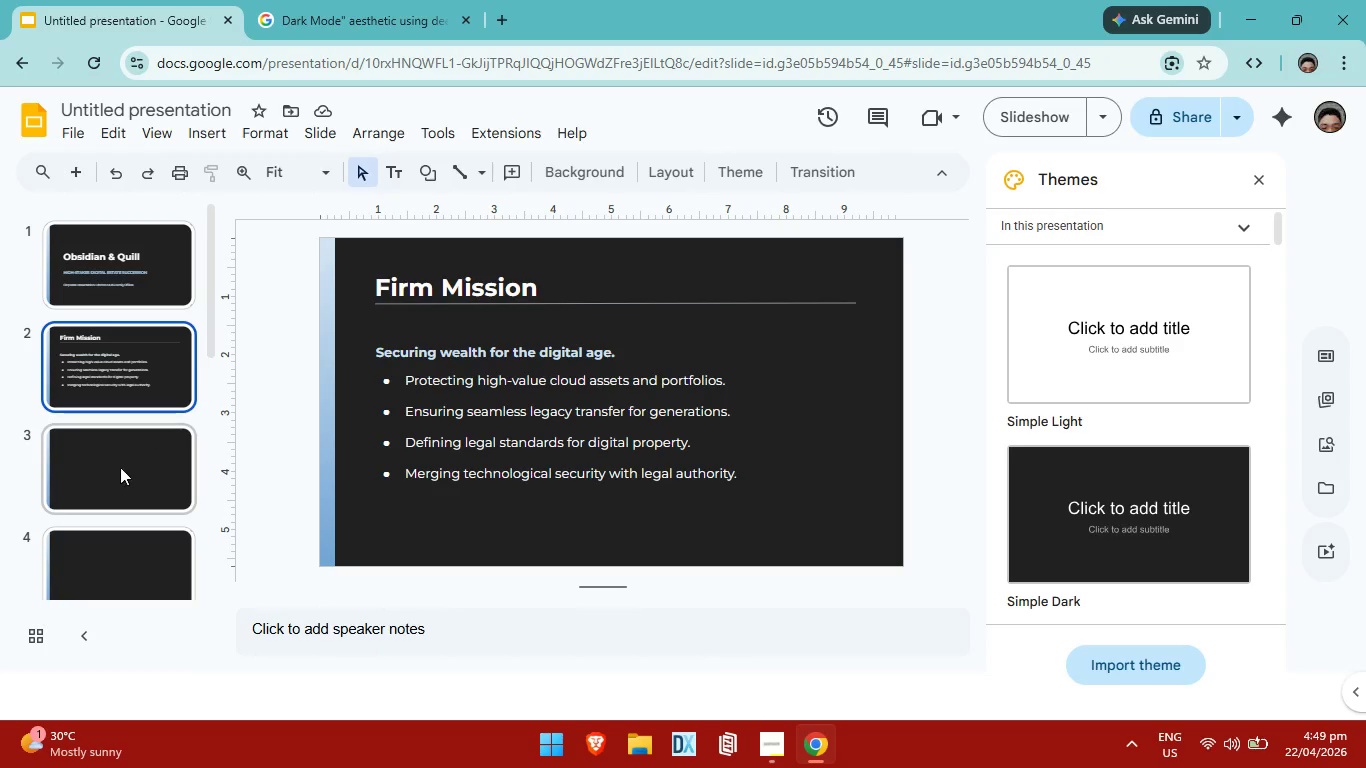 
left_click([114, 484])
 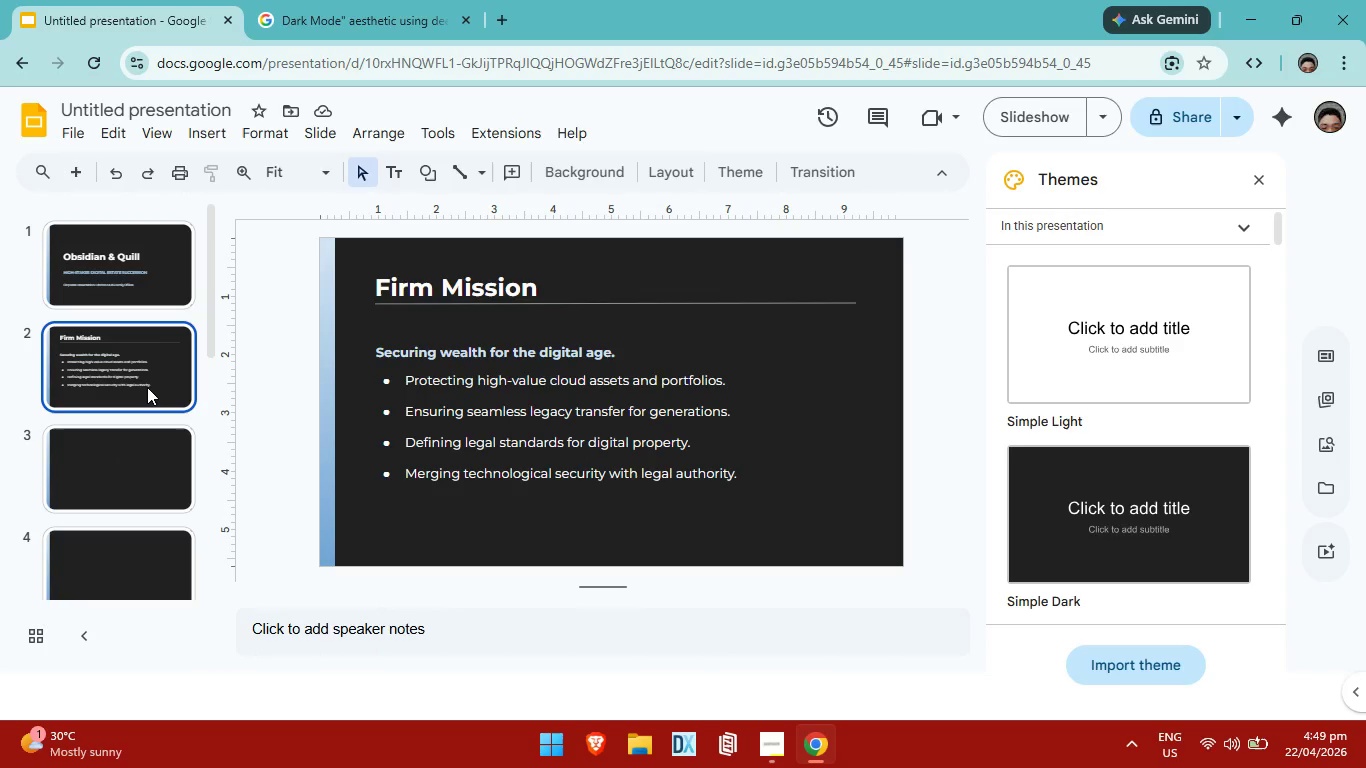 
left_click([147, 387])
 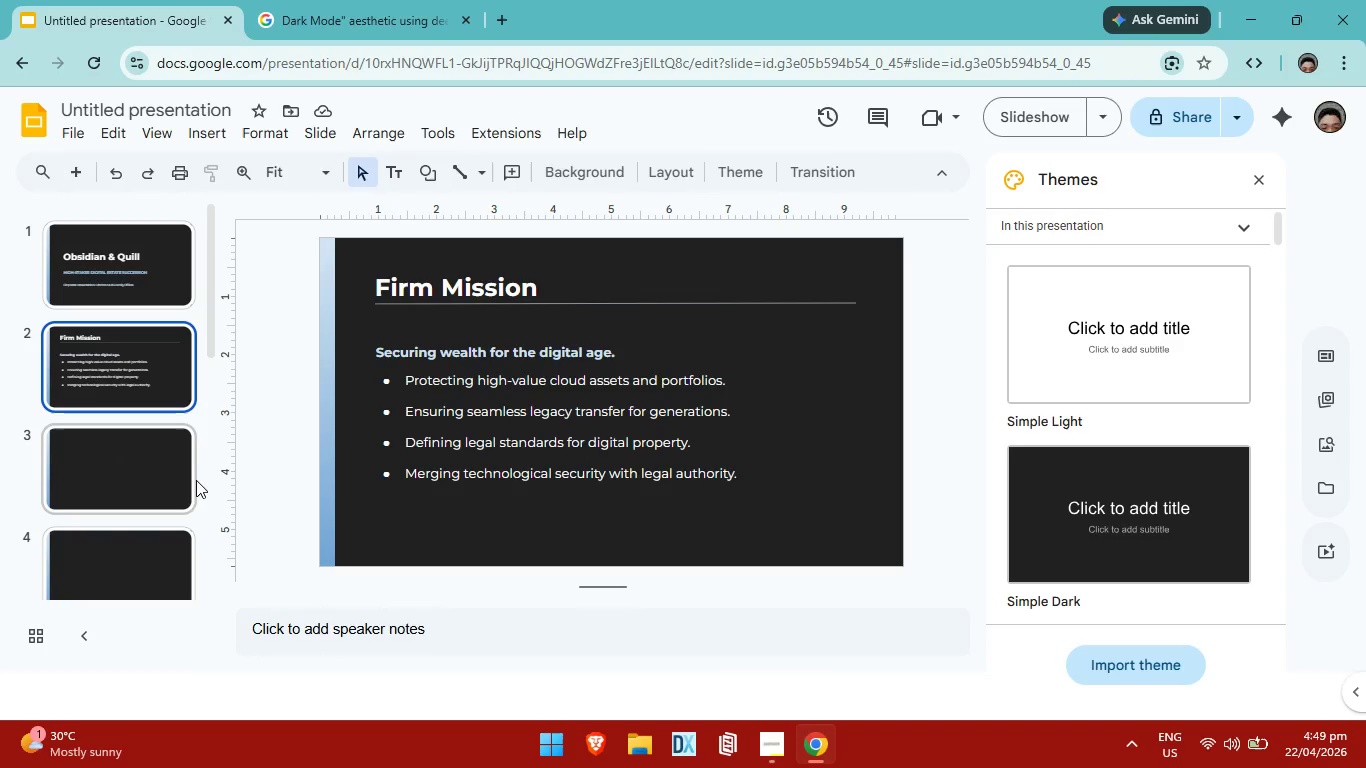 
wait(5.08)
 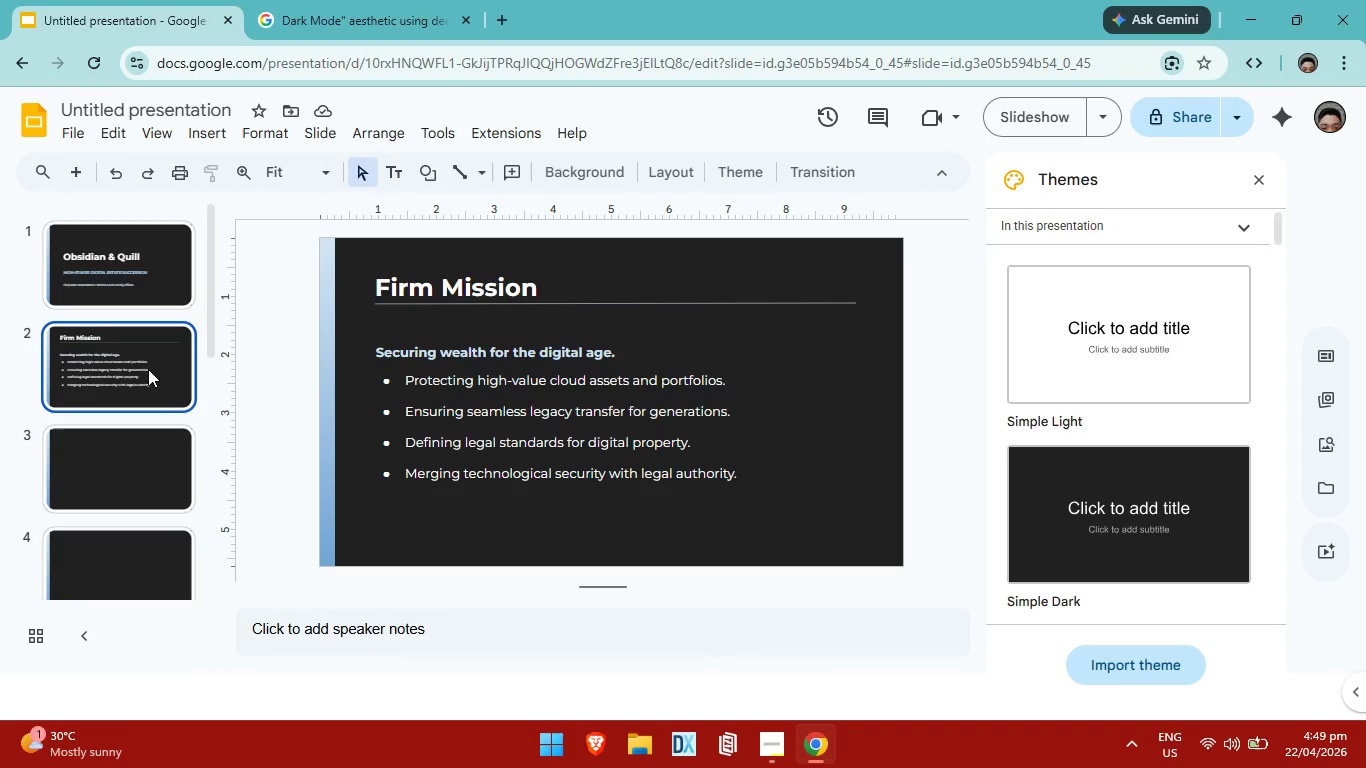 
left_click([523, 289])
 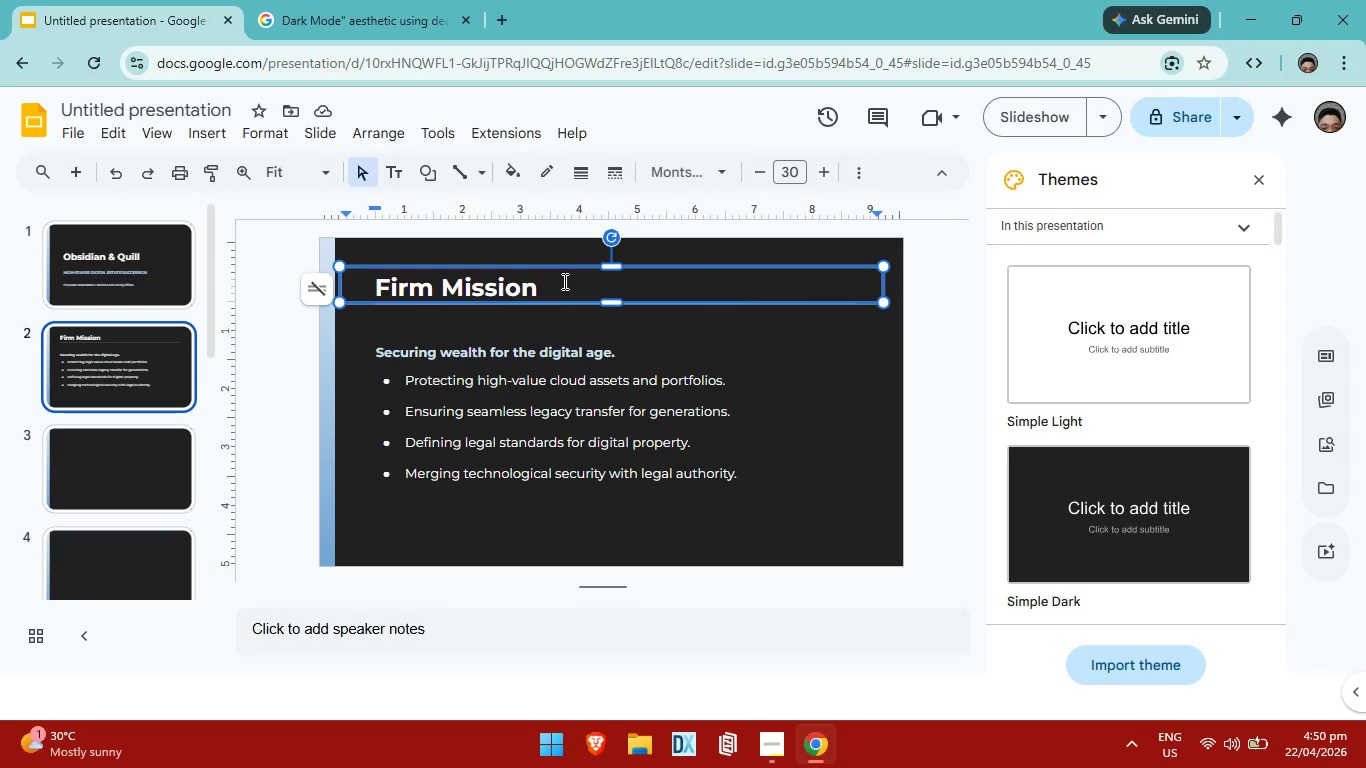 
left_click([563, 281])
 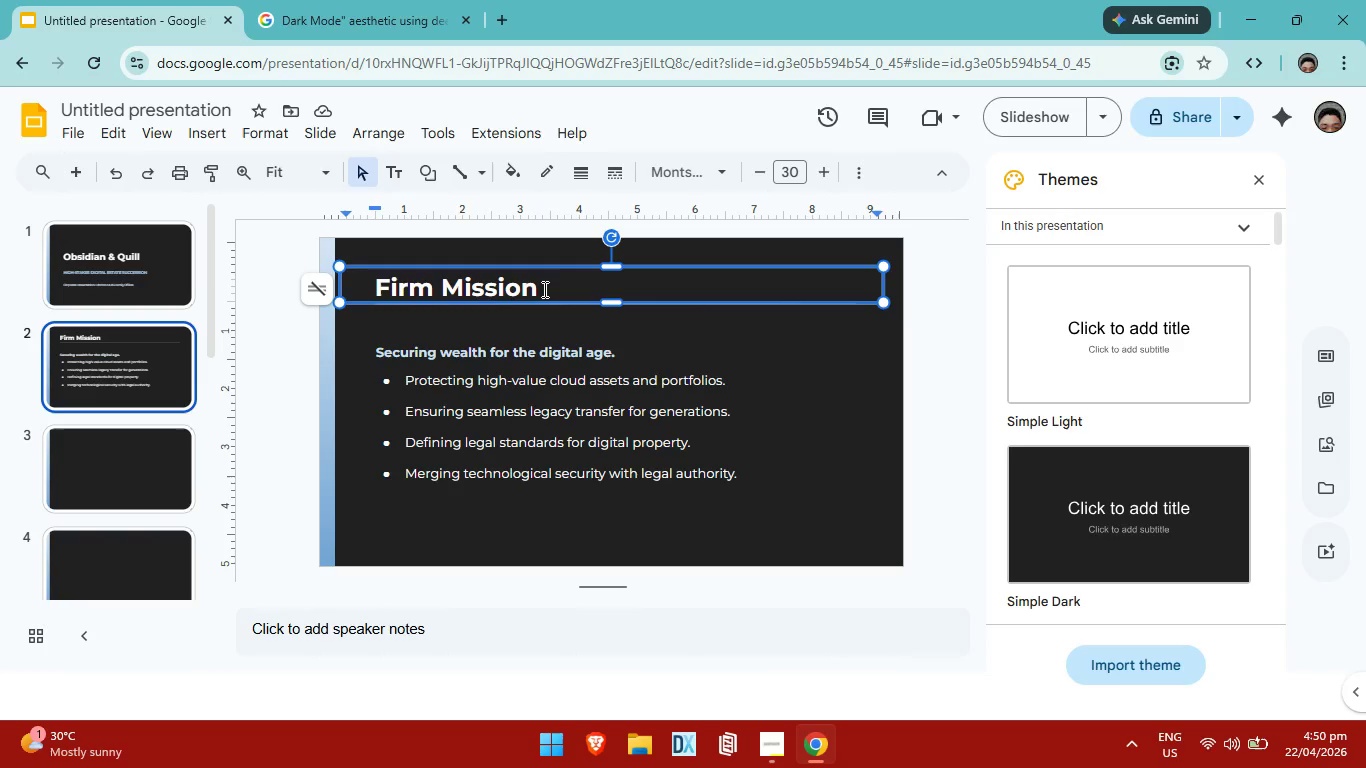 
left_click([543, 289])
 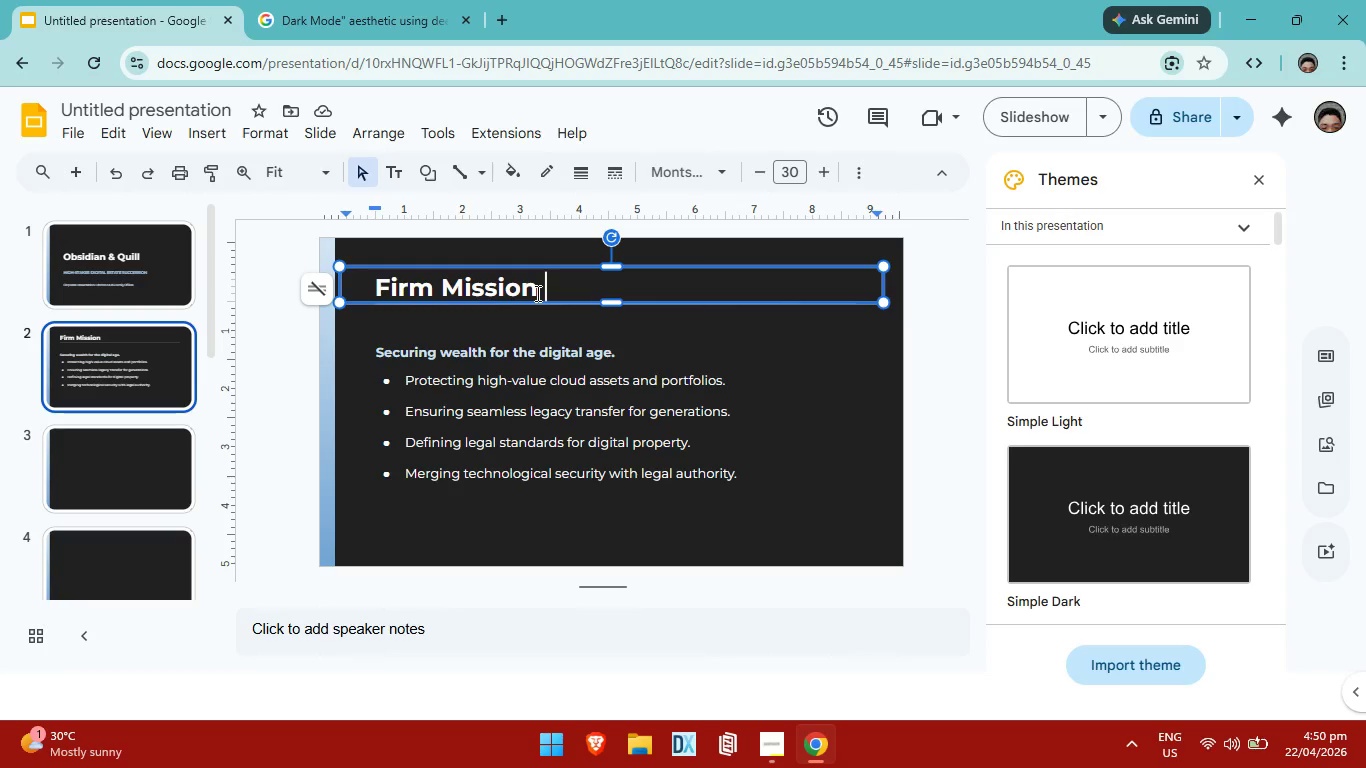 
left_click_drag(start_coordinate=[536, 293], to_coordinate=[372, 299])
 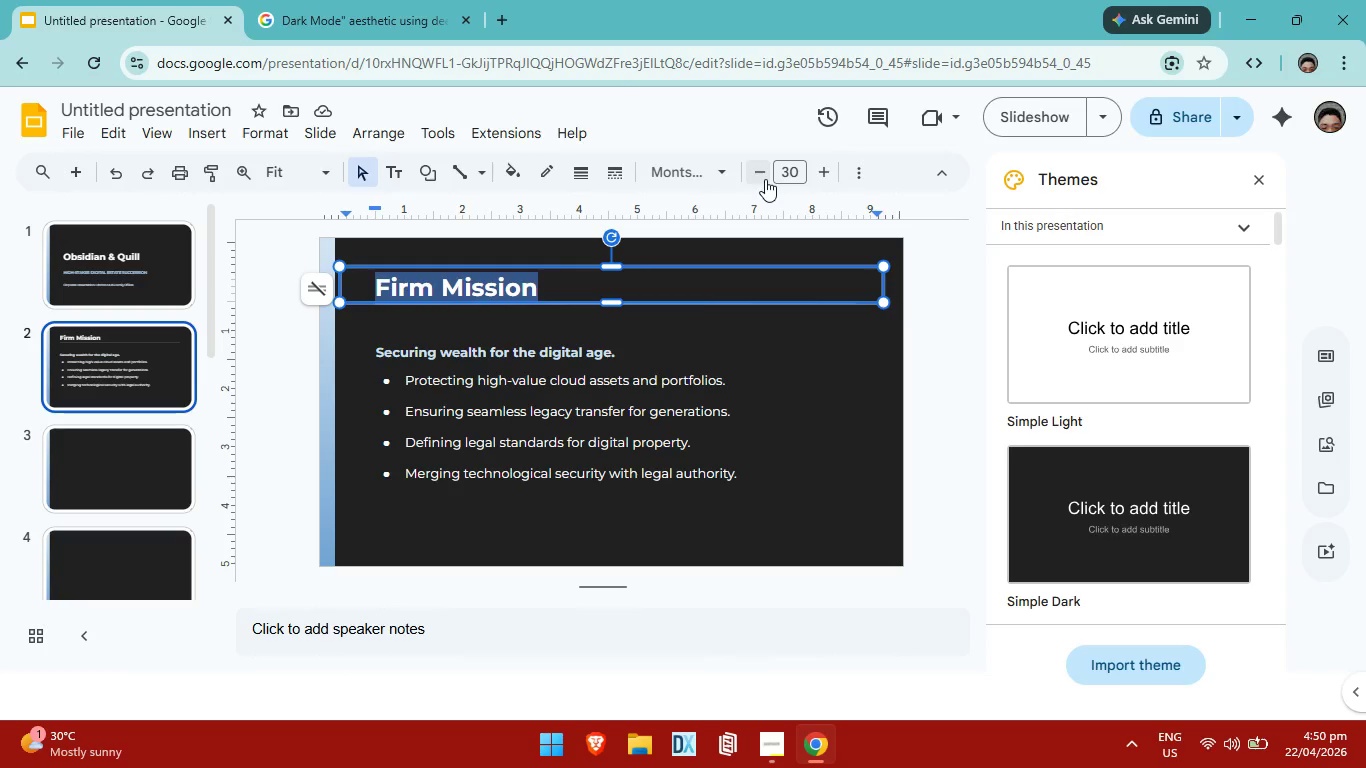 
left_click([766, 178])
 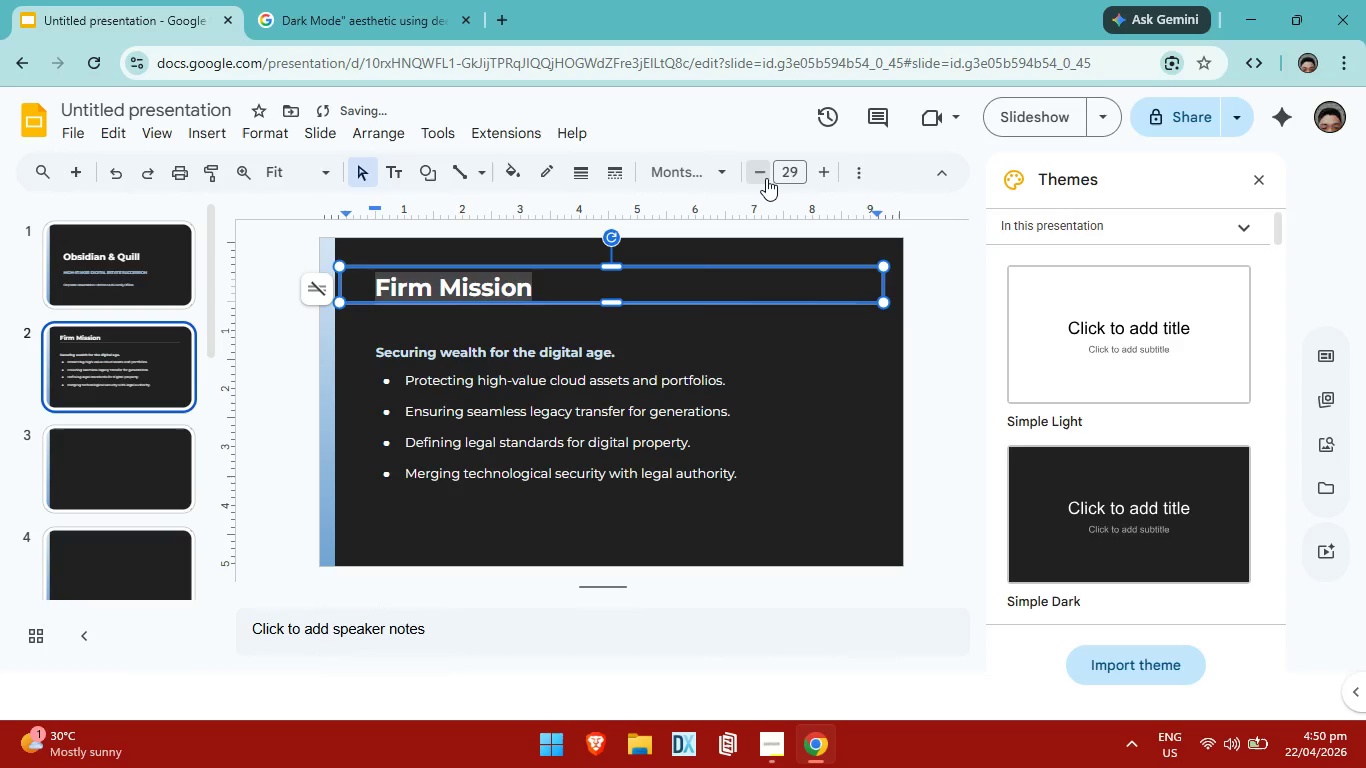 
left_click([766, 178])
 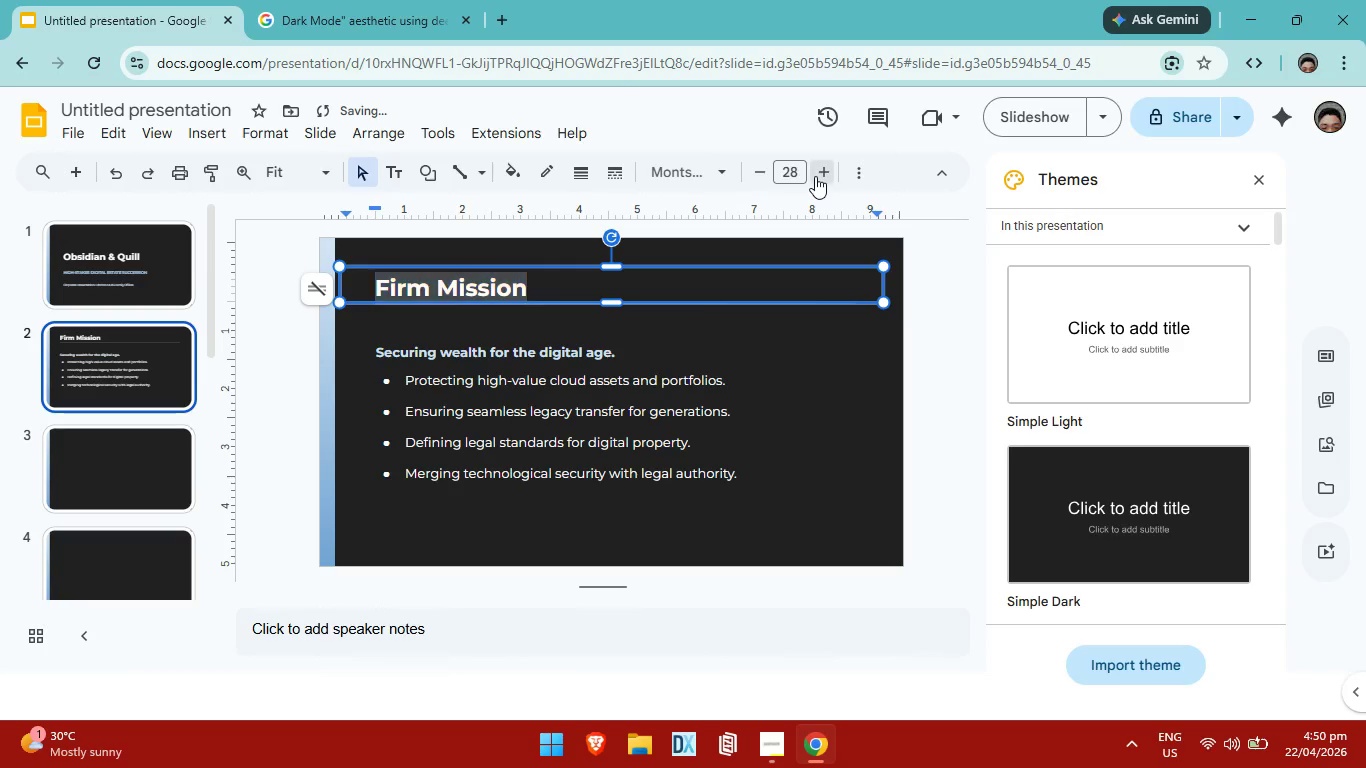 
double_click([815, 176])
 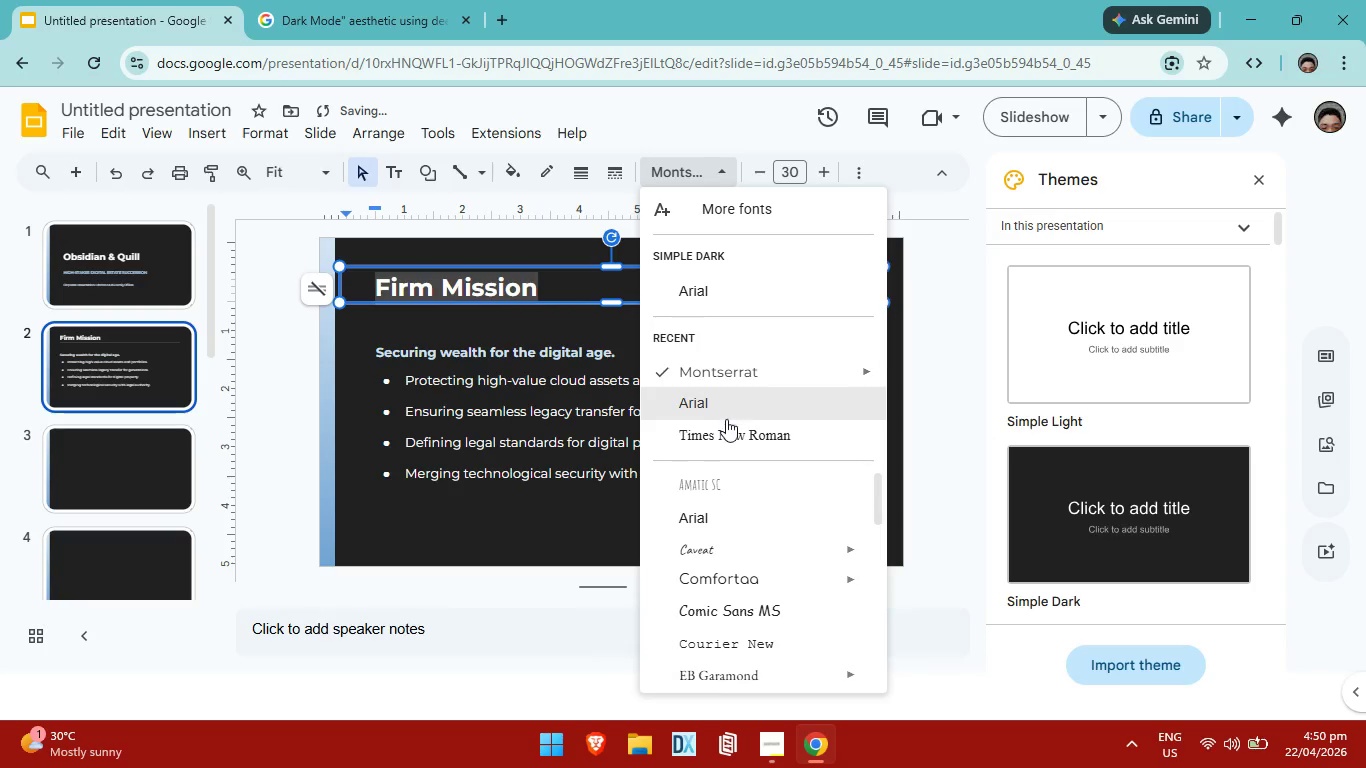 
scroll: coordinate [722, 564], scroll_direction: down, amount: 11.0
 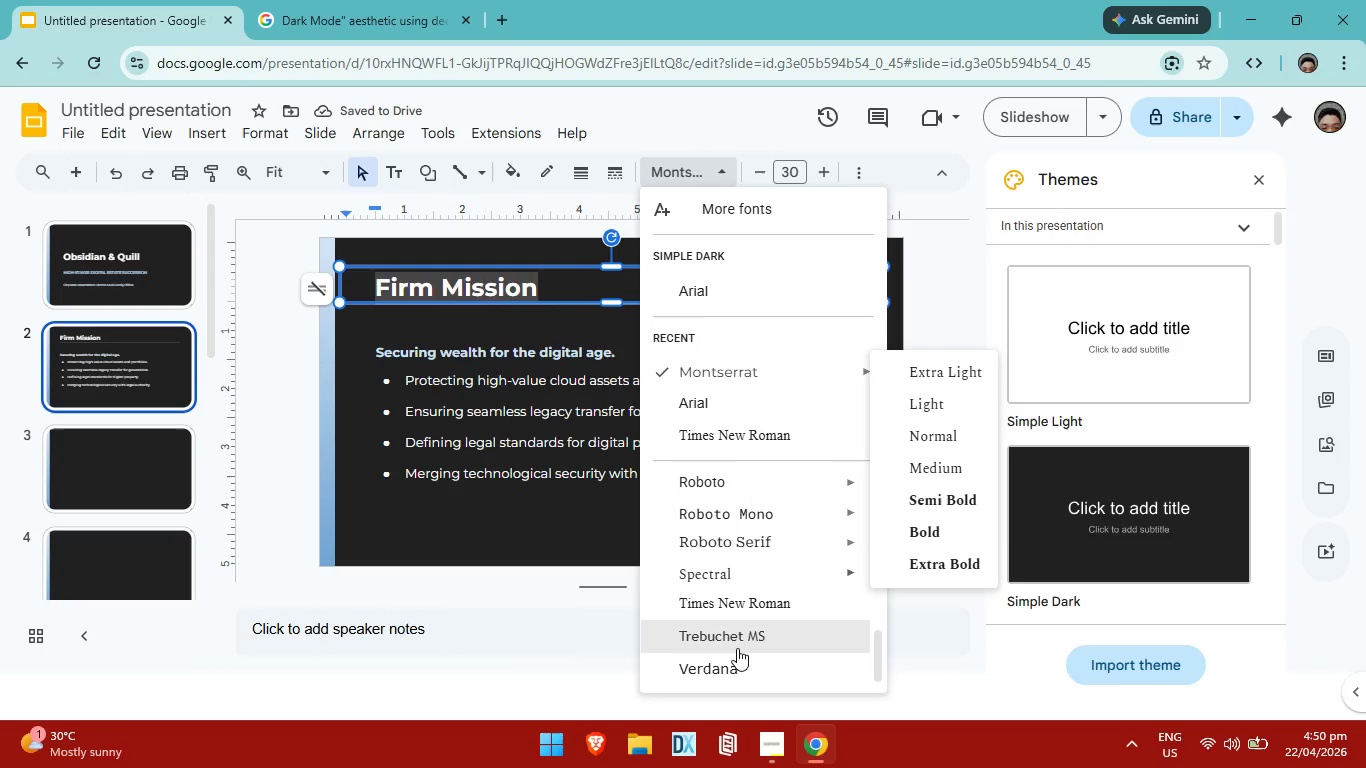 
scroll: coordinate [739, 633], scroll_direction: up, amount: 3.0
 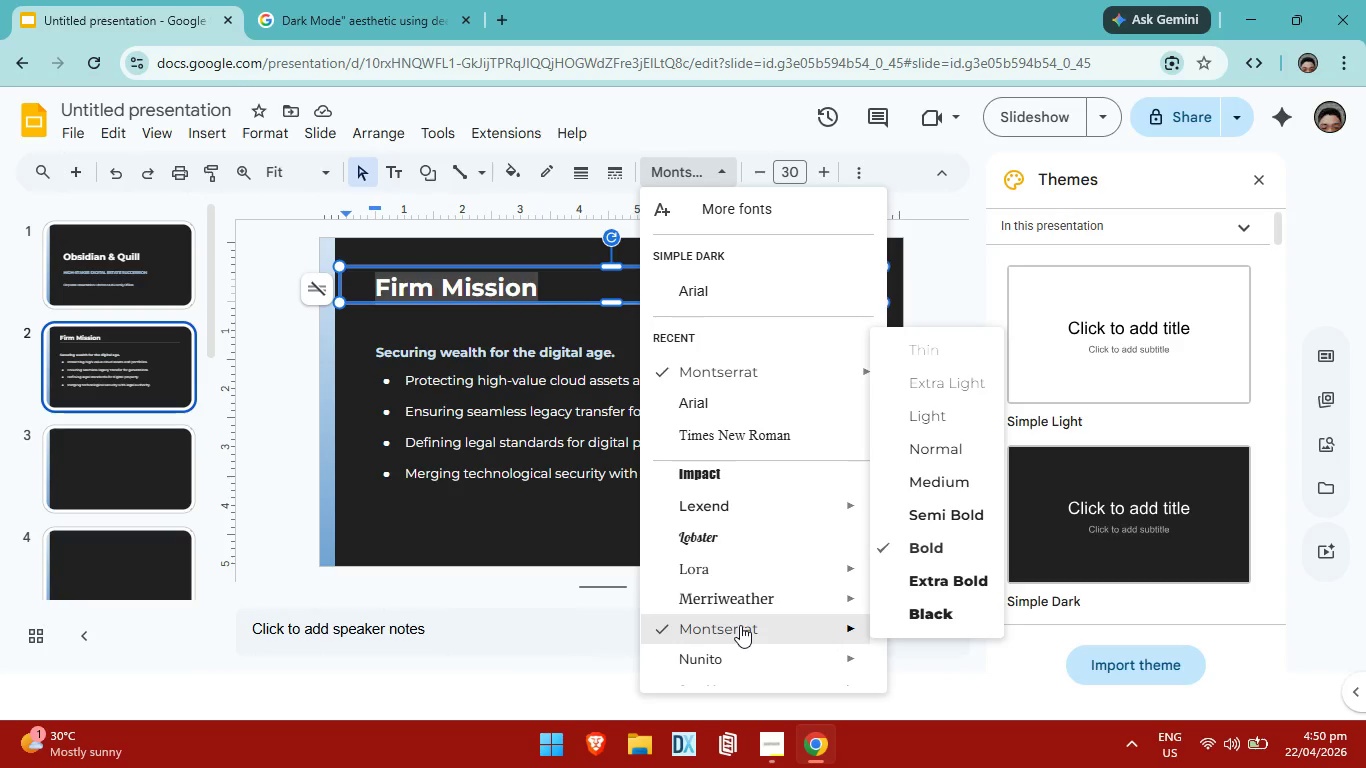 
scroll: coordinate [740, 624], scroll_direction: down, amount: 3.0
 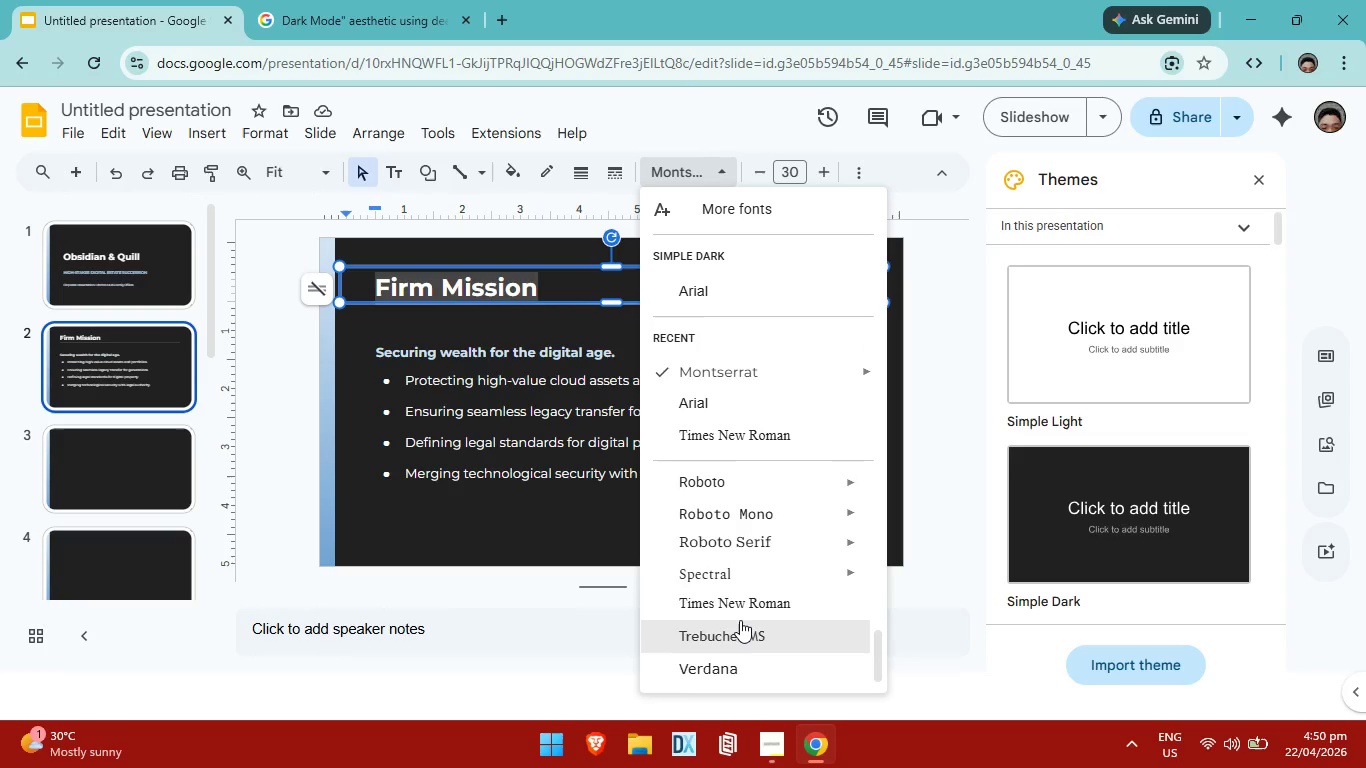 
scroll: coordinate [740, 620], scroll_direction: up, amount: 1.0
 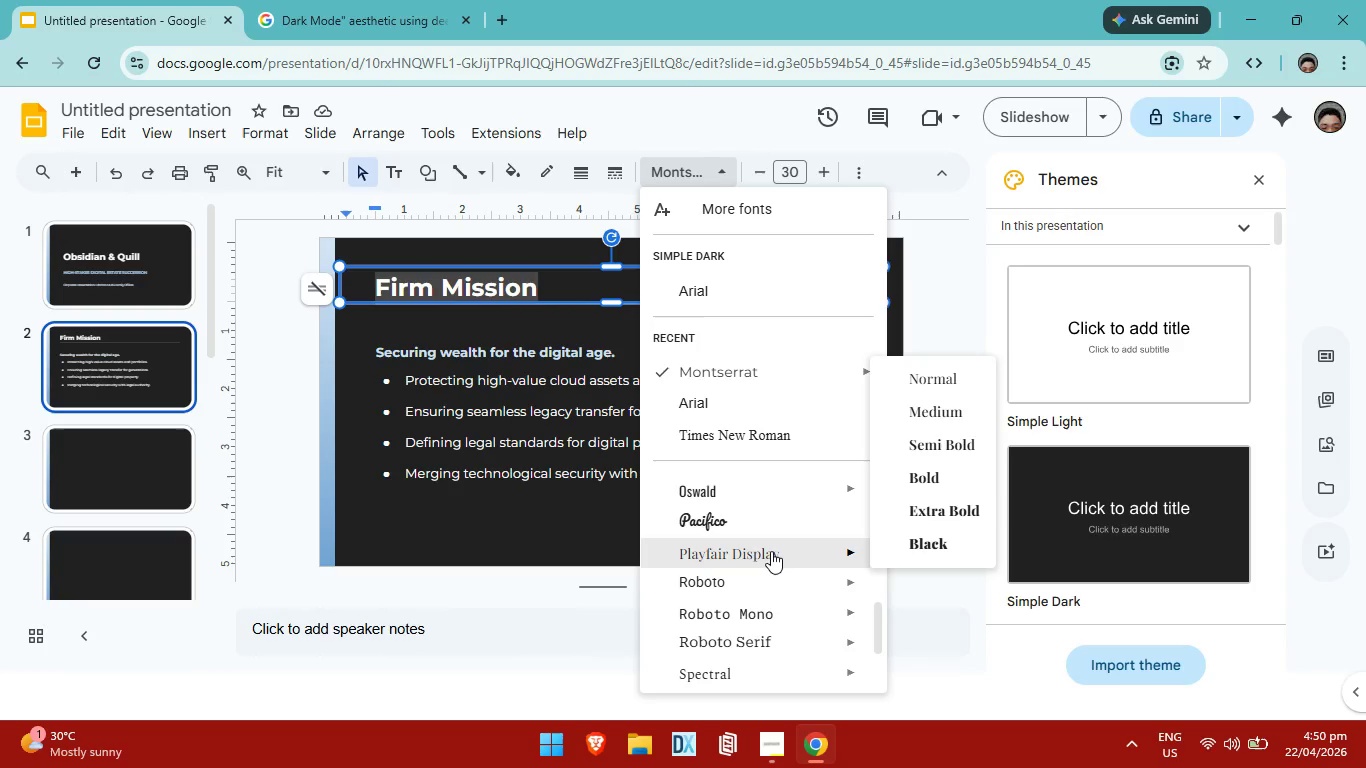 
left_click([771, 551])
 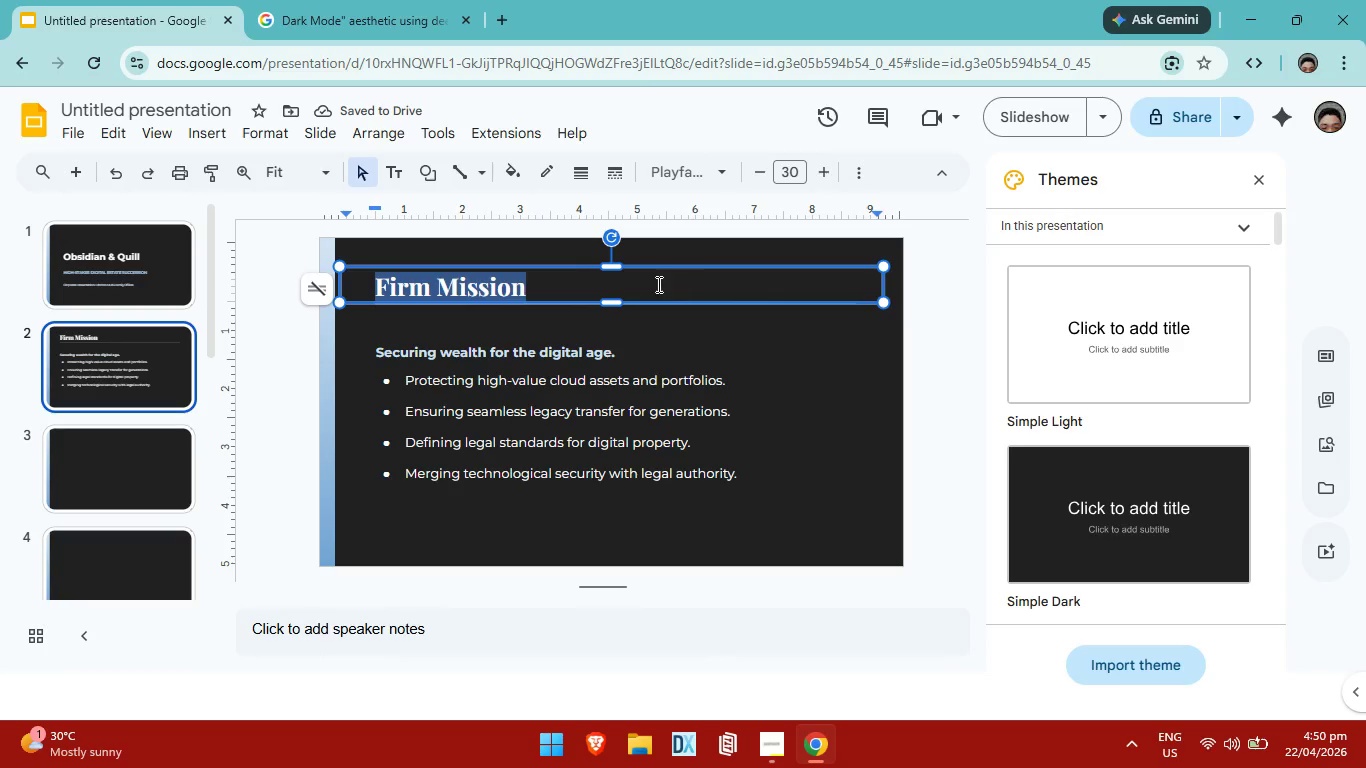 
wait(5.42)
 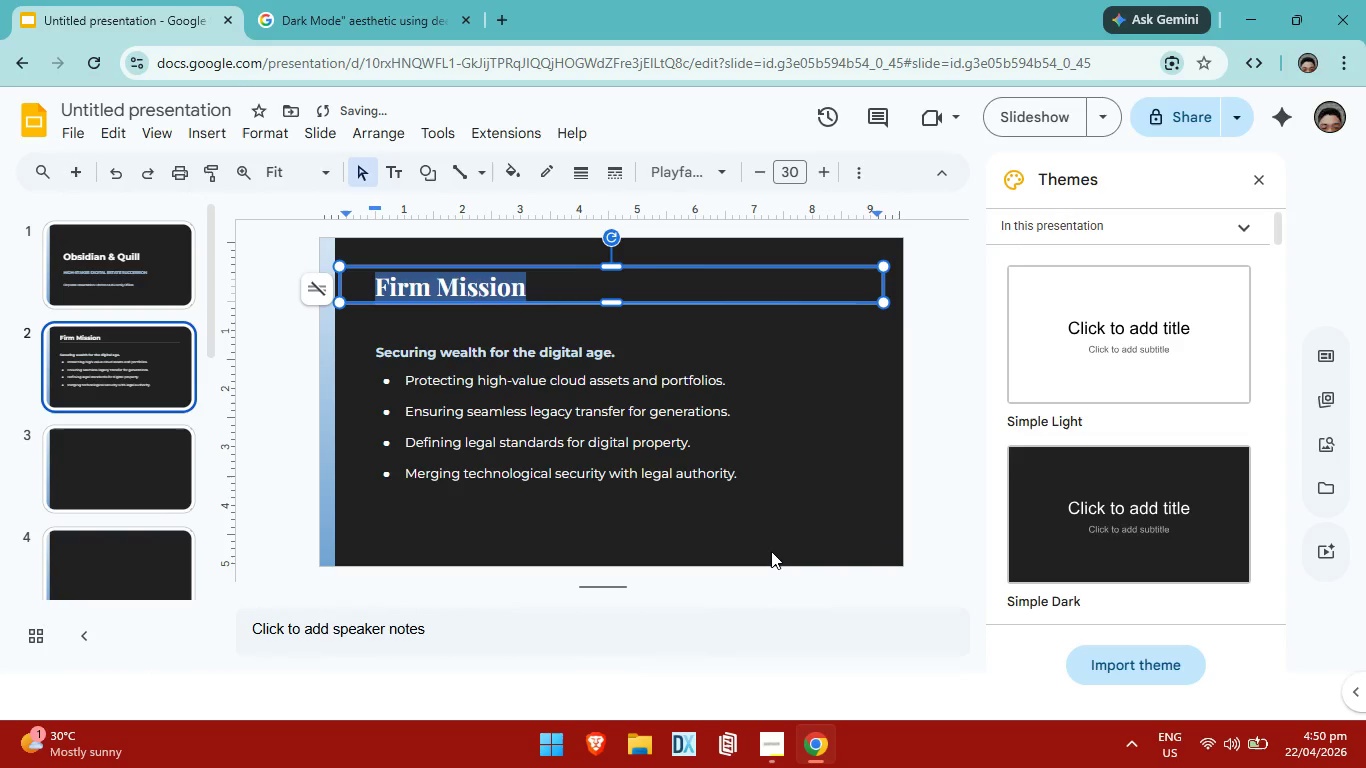 
left_click([726, 176])
 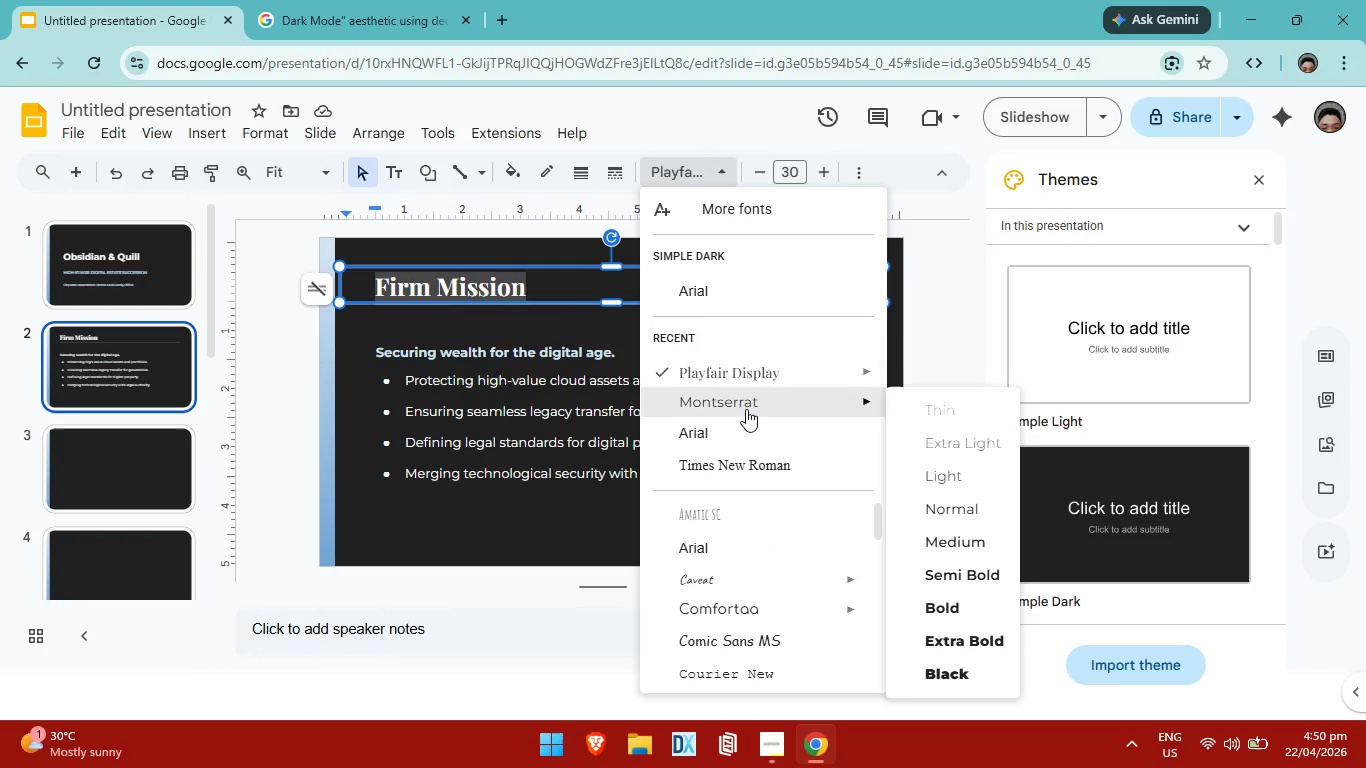 
left_click([746, 409])
 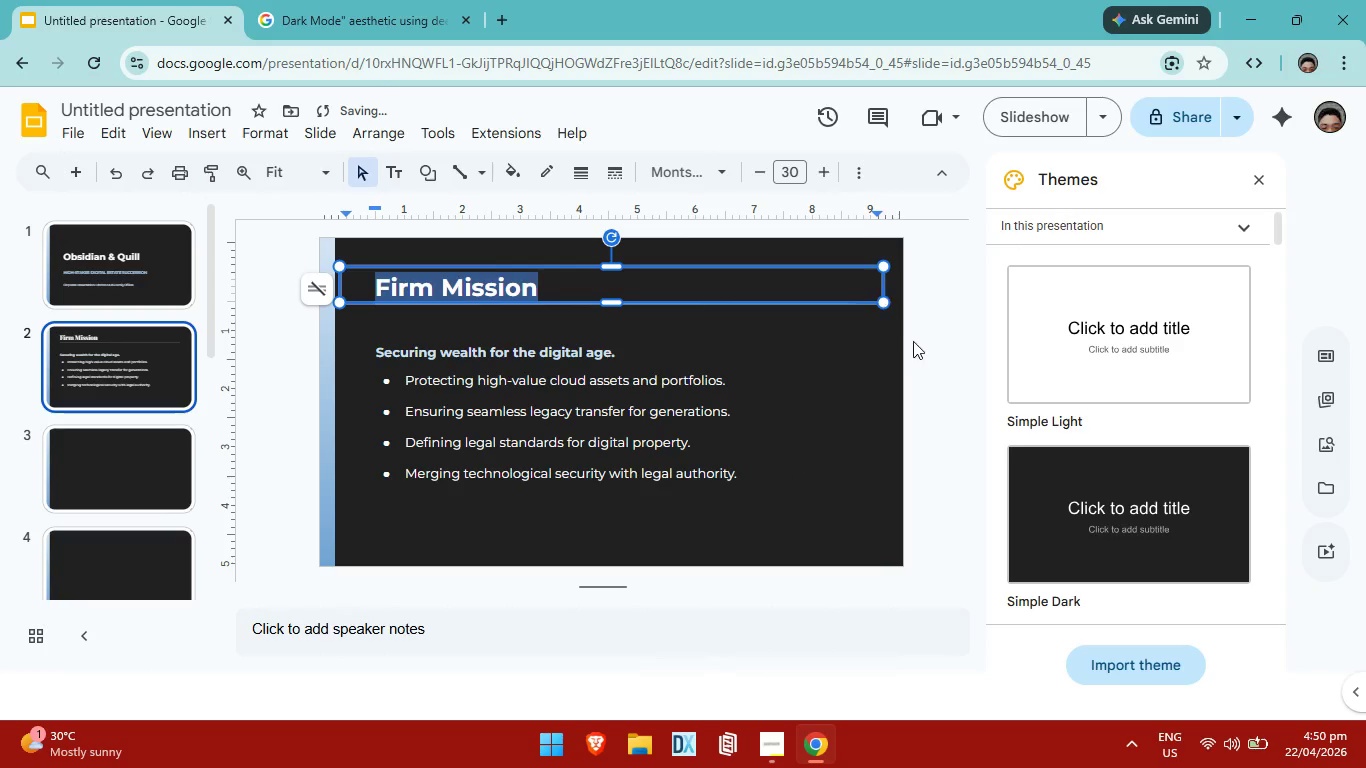 
left_click([927, 349])
 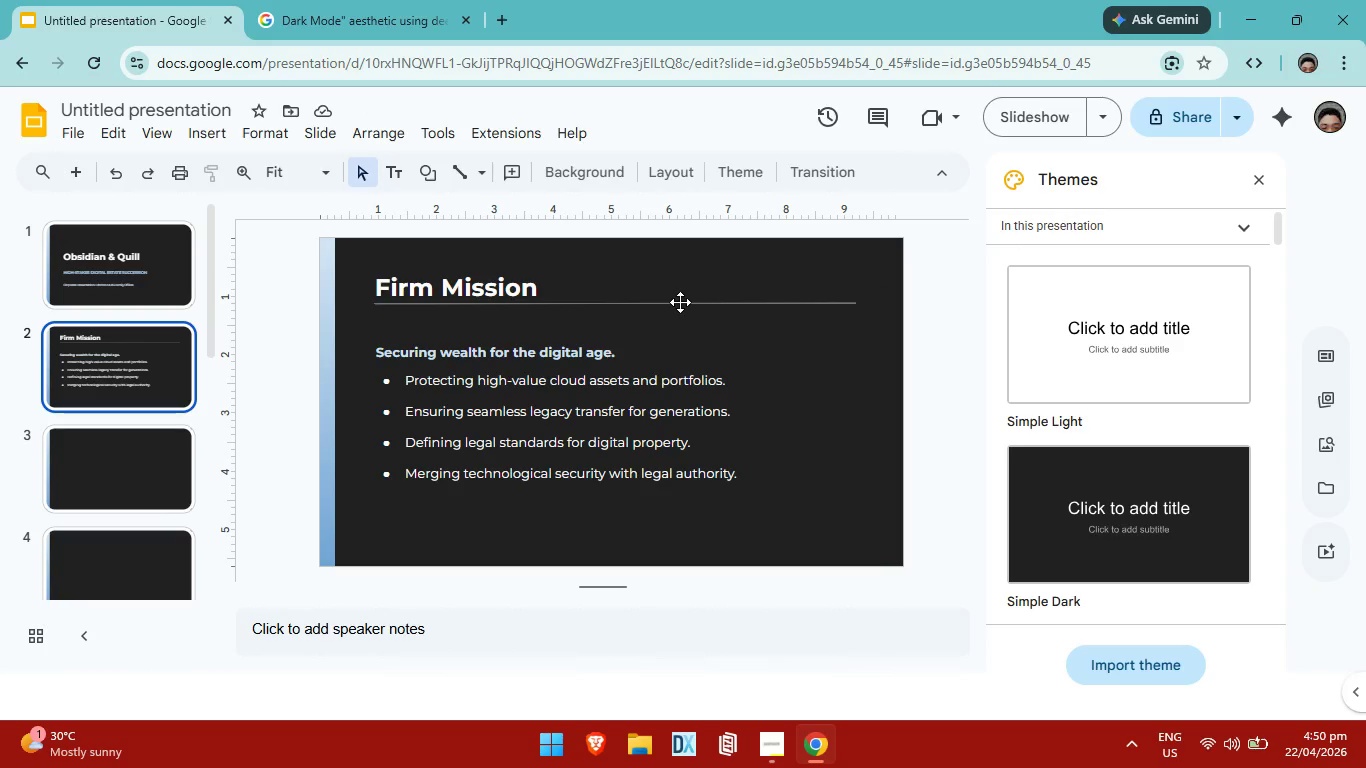 
wait(6.61)
 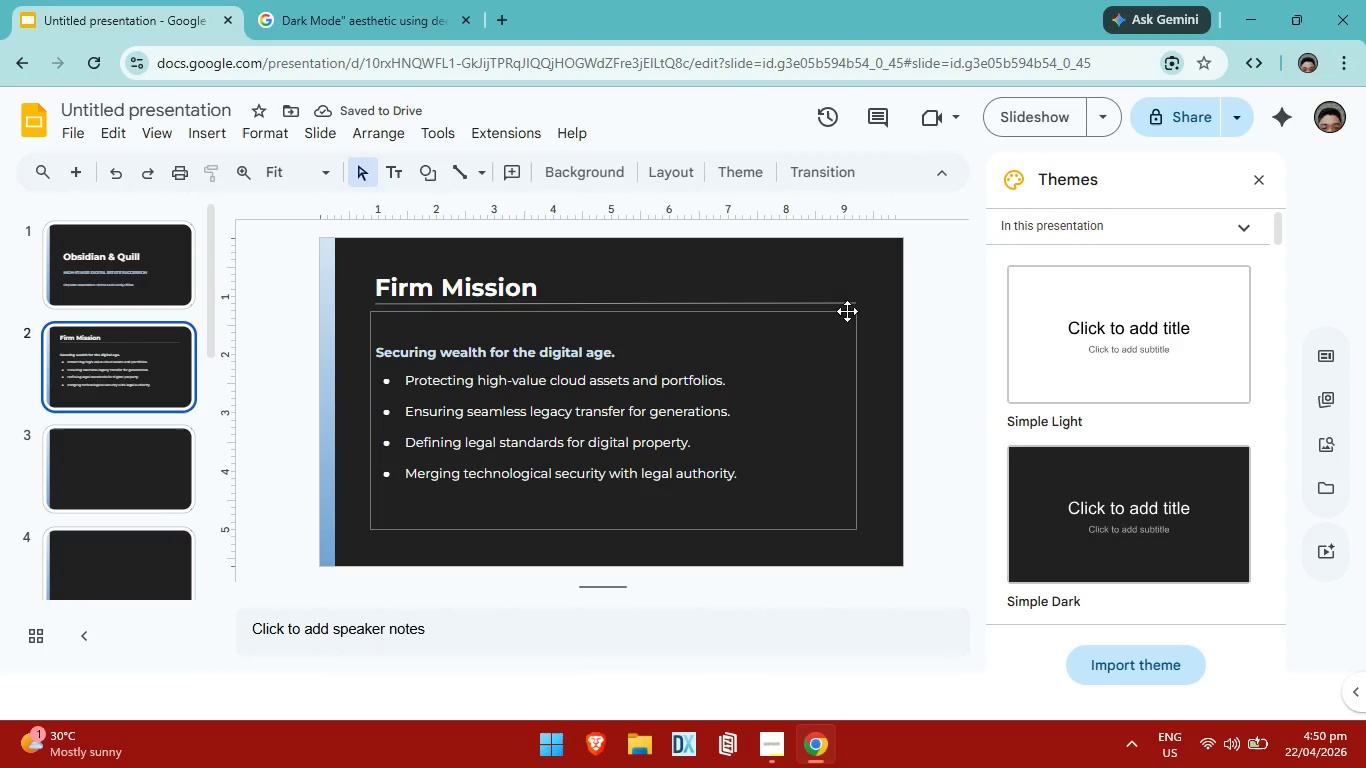 
key(ArrowDown)
 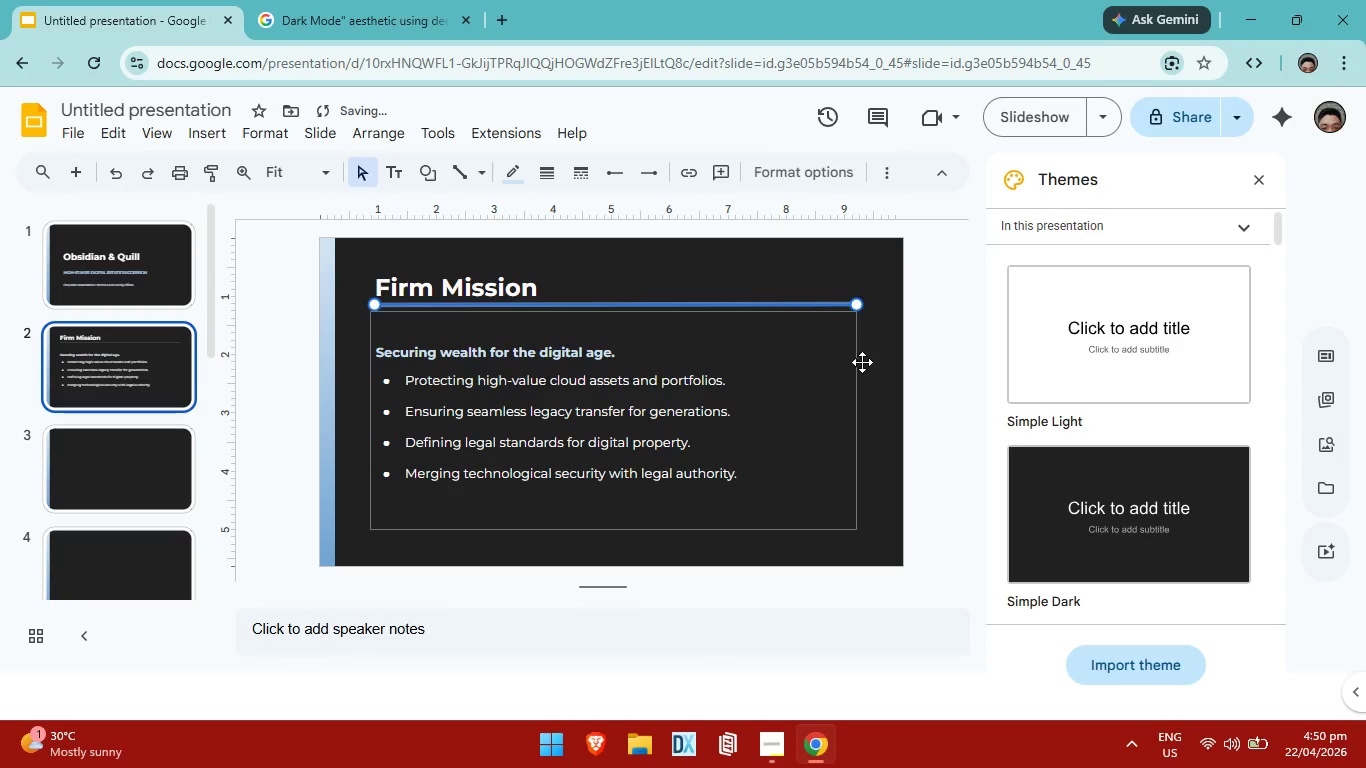 
left_click([932, 367])
 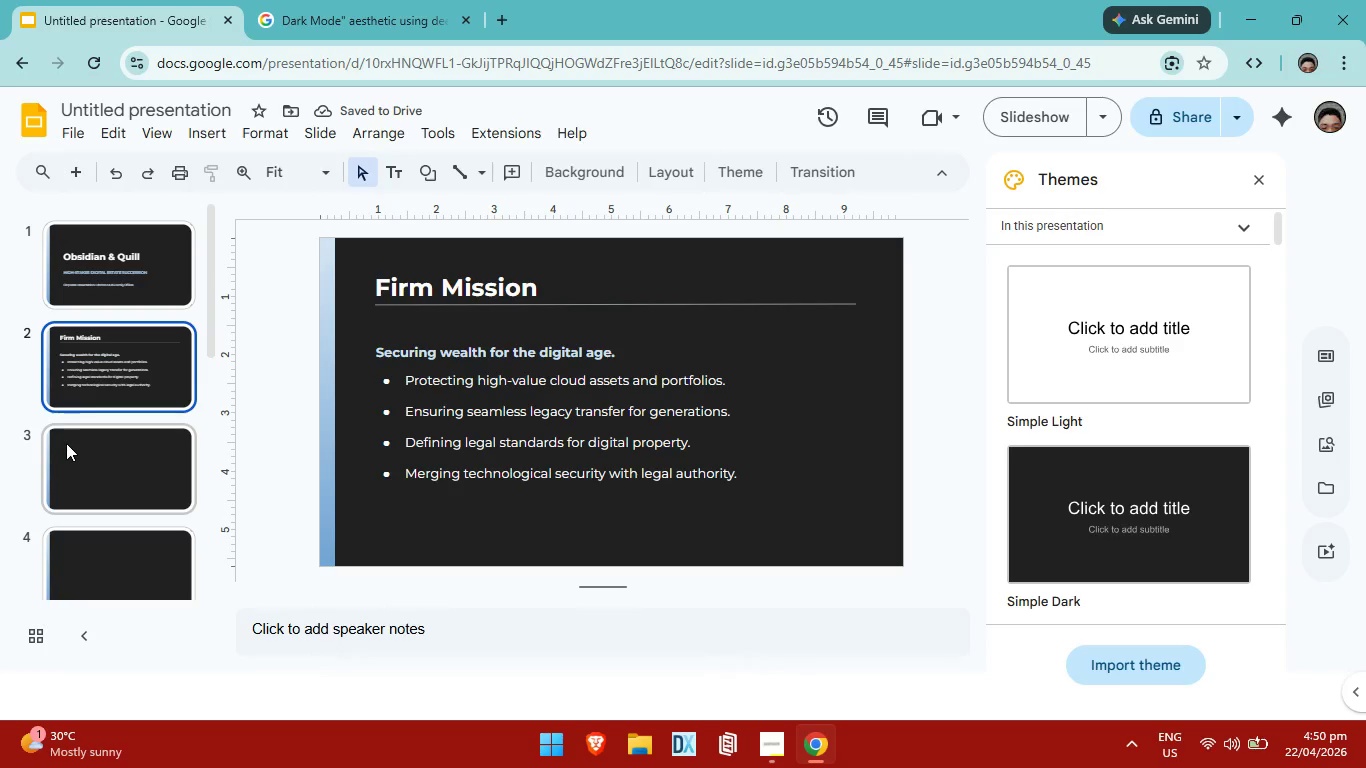 
left_click([66, 456])
 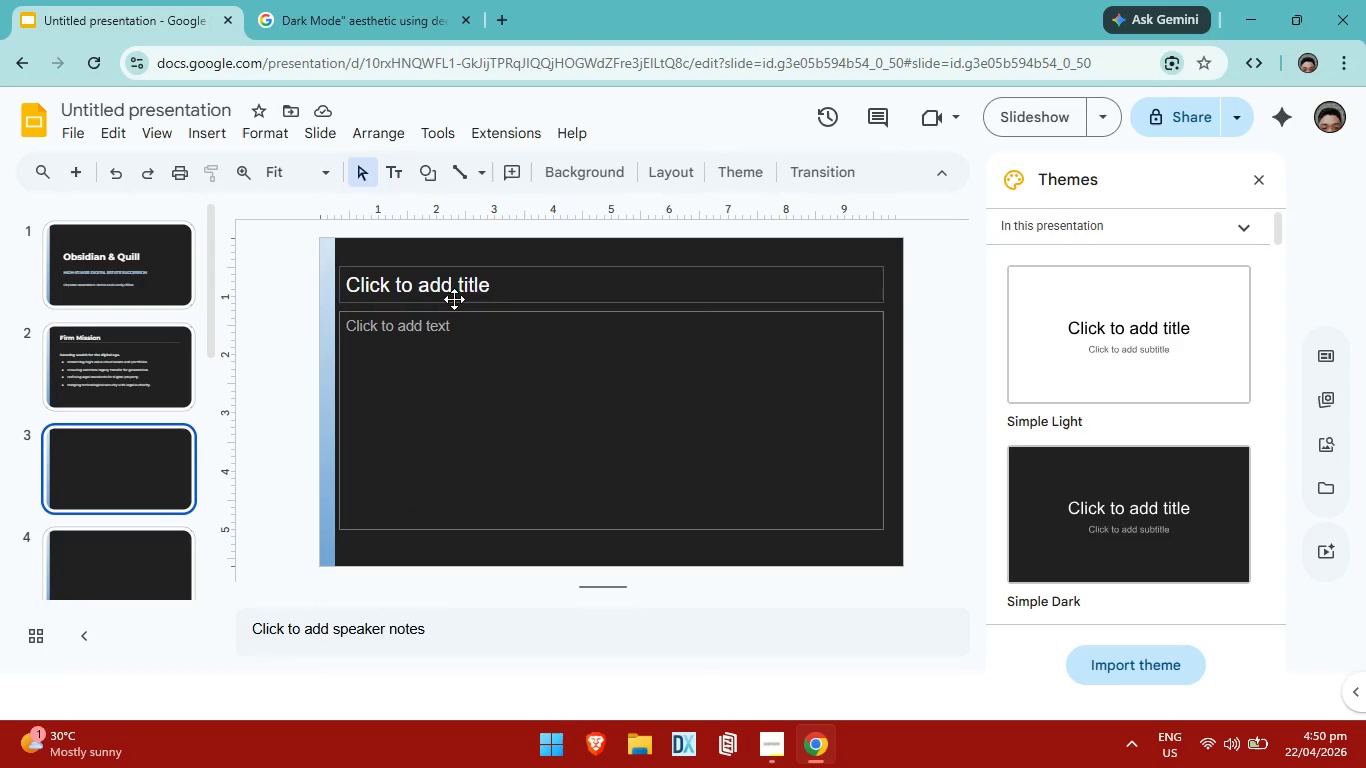 
left_click([512, 289])
 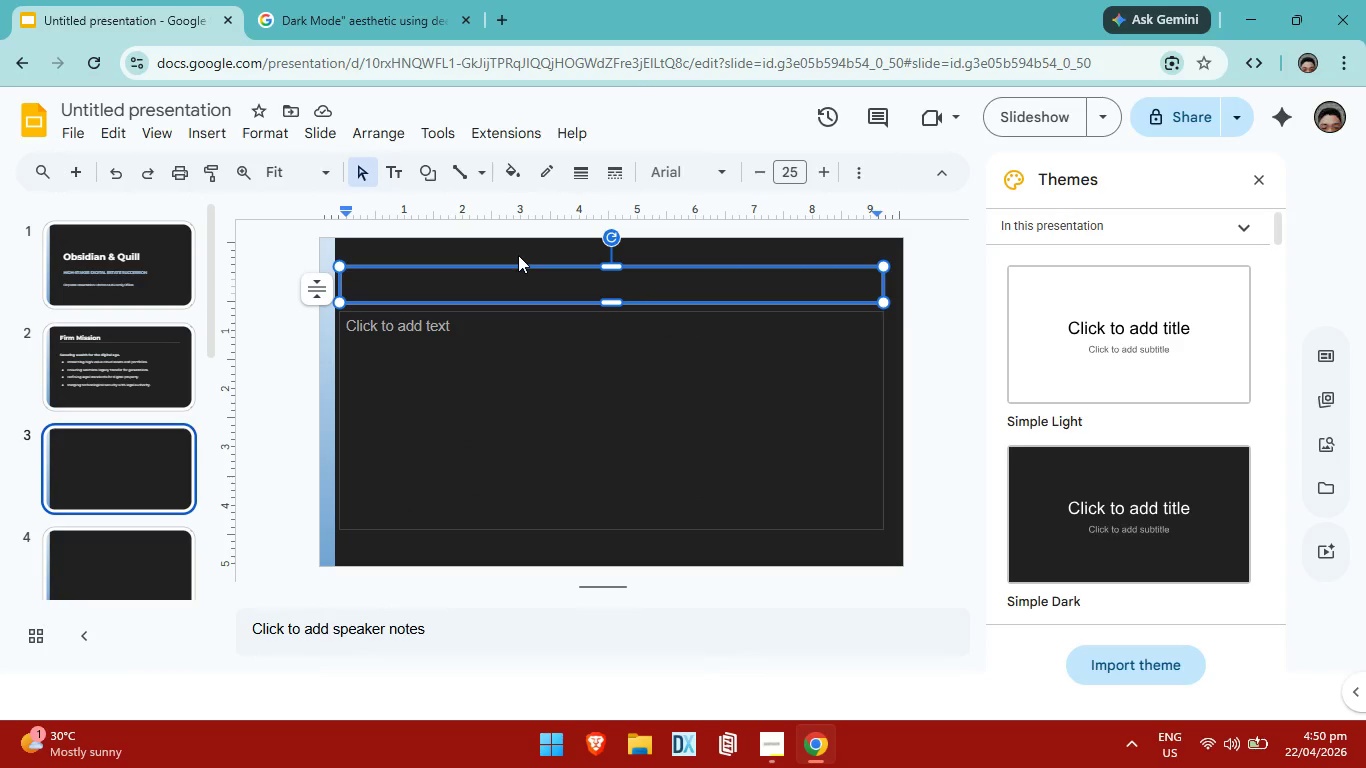 
type(Valu )
key(Backspace)
type(e Proposii)
key(Backspace)
type(tion)
 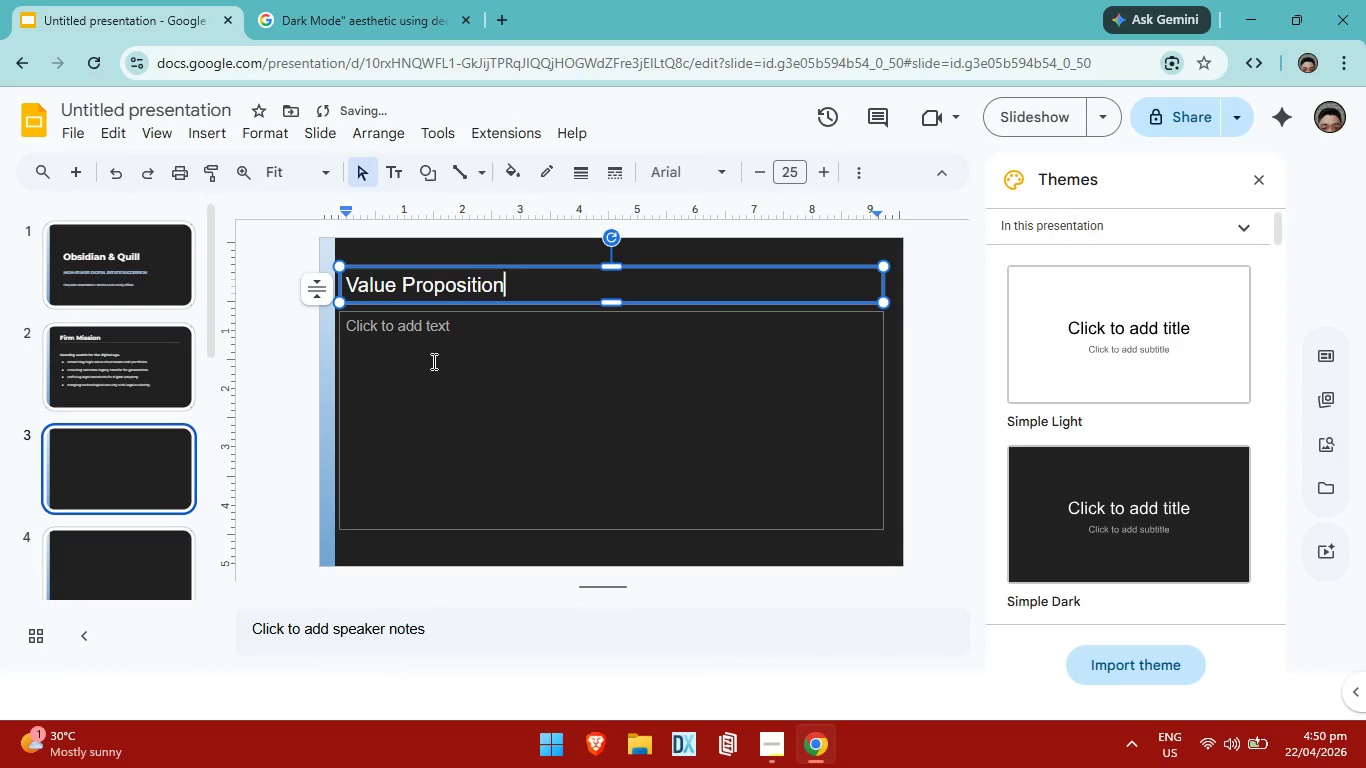 
left_click([427, 361])
 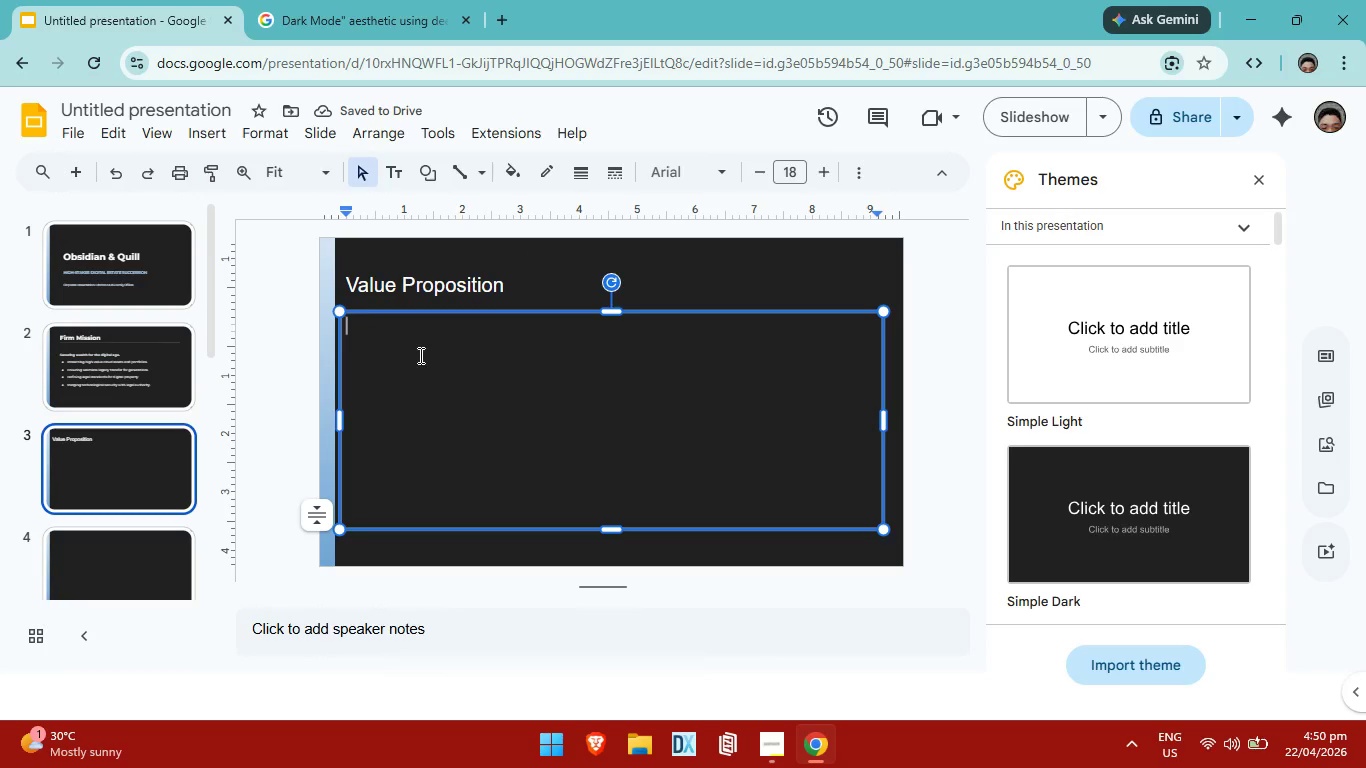 
type(Prestige manae)
key(Backspace)
type(gement of digital intellectual property.)
 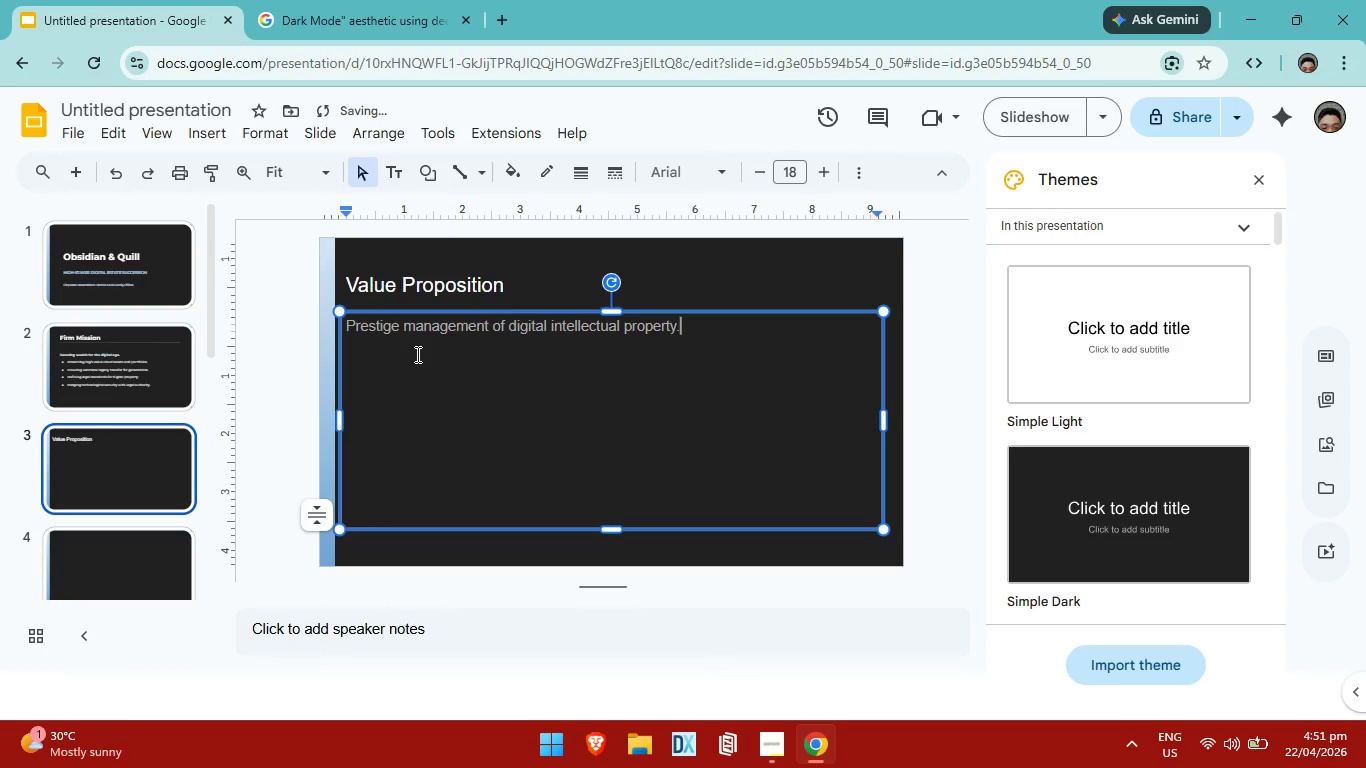 
key(Enter)
 